 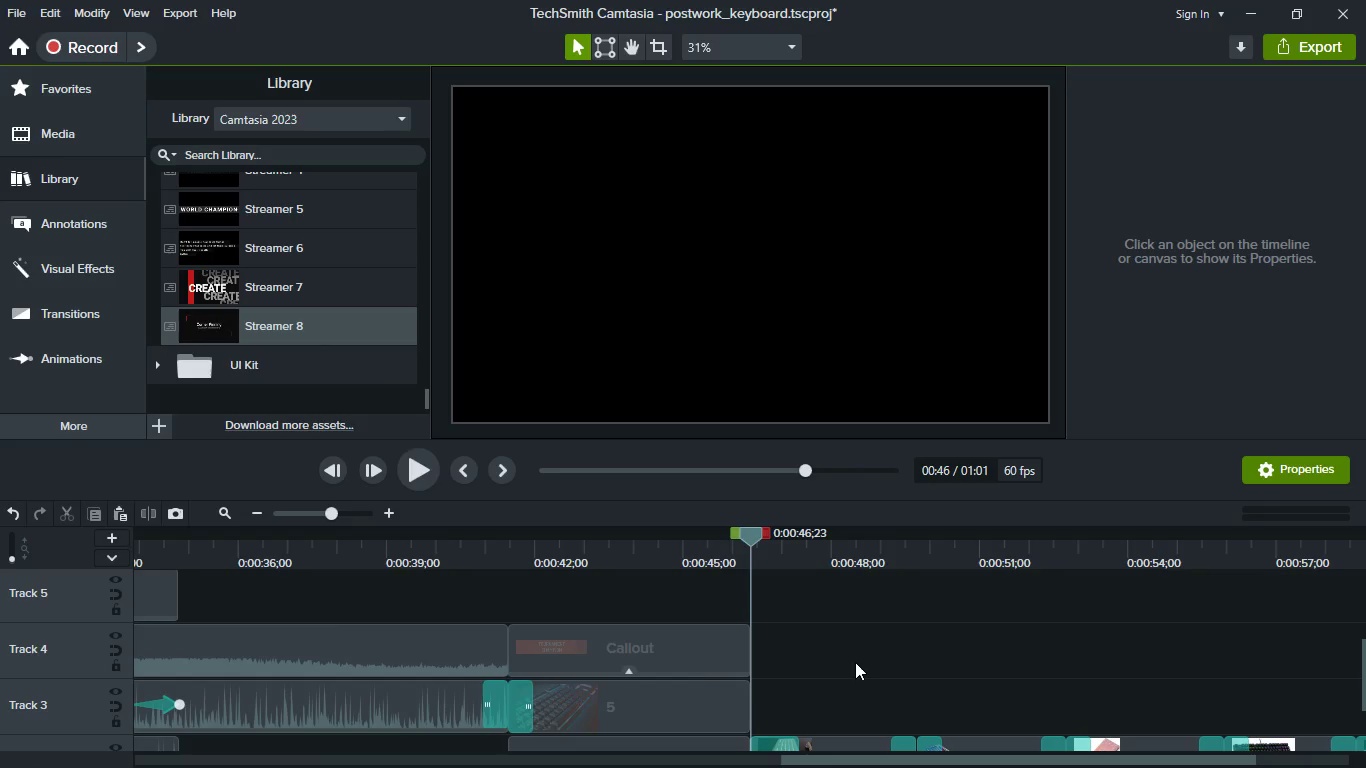 
scroll: coordinate [290, 255], scroll_direction: up, amount: 6.0
 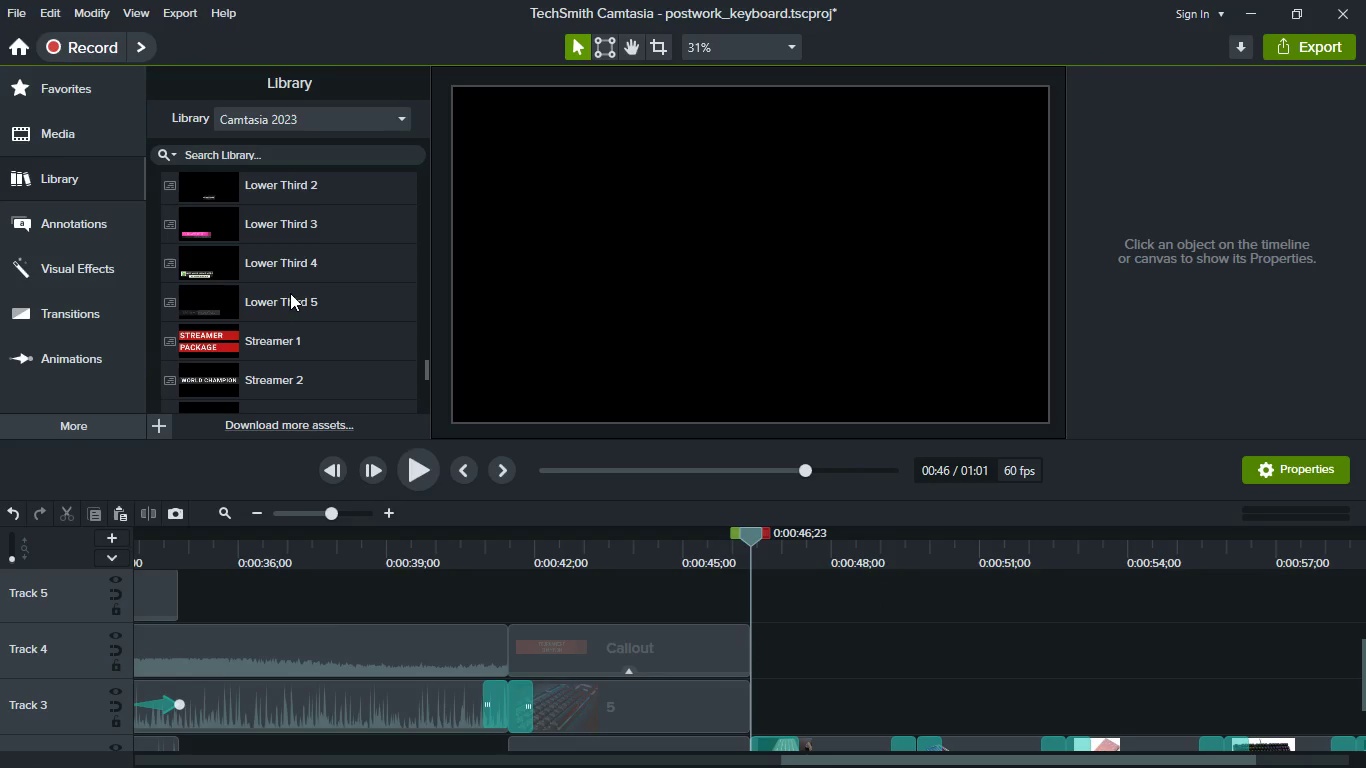 
double_click([290, 293])
 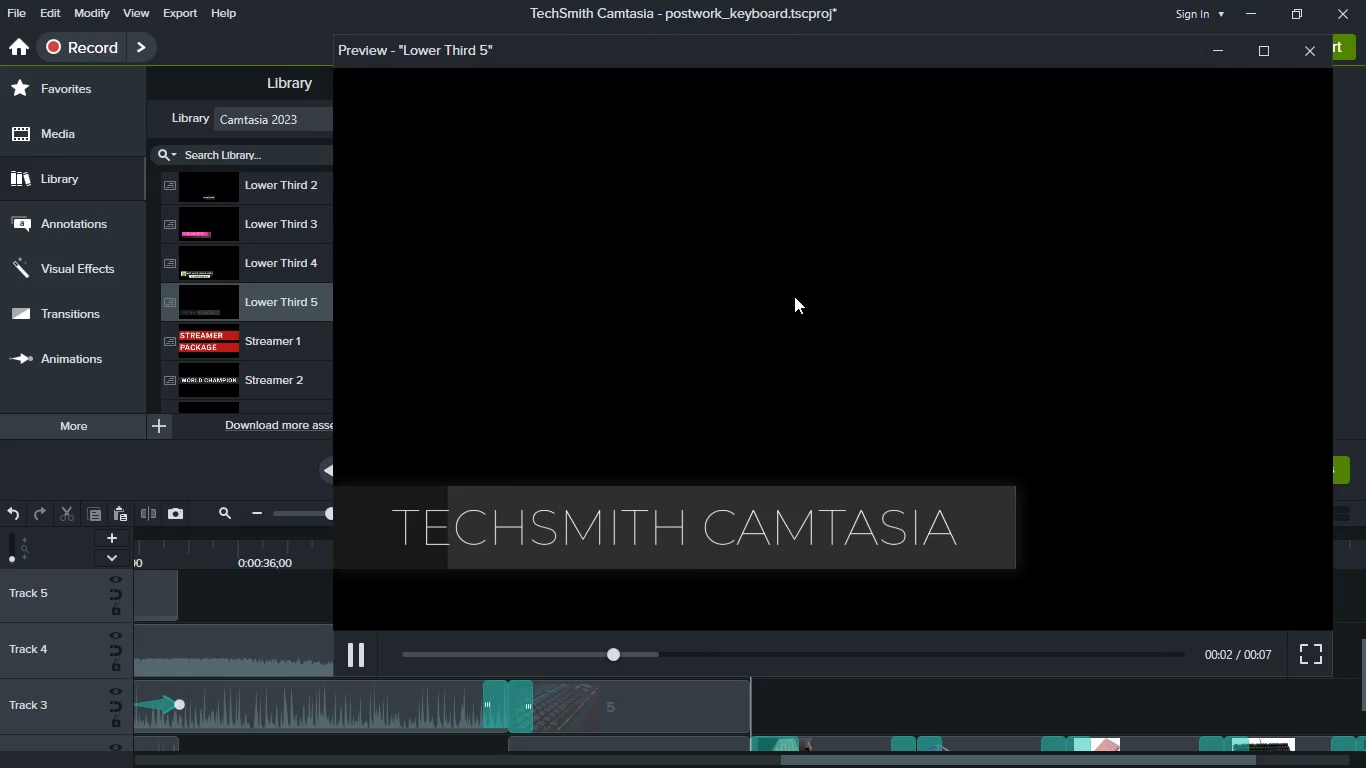 
wait(5.91)
 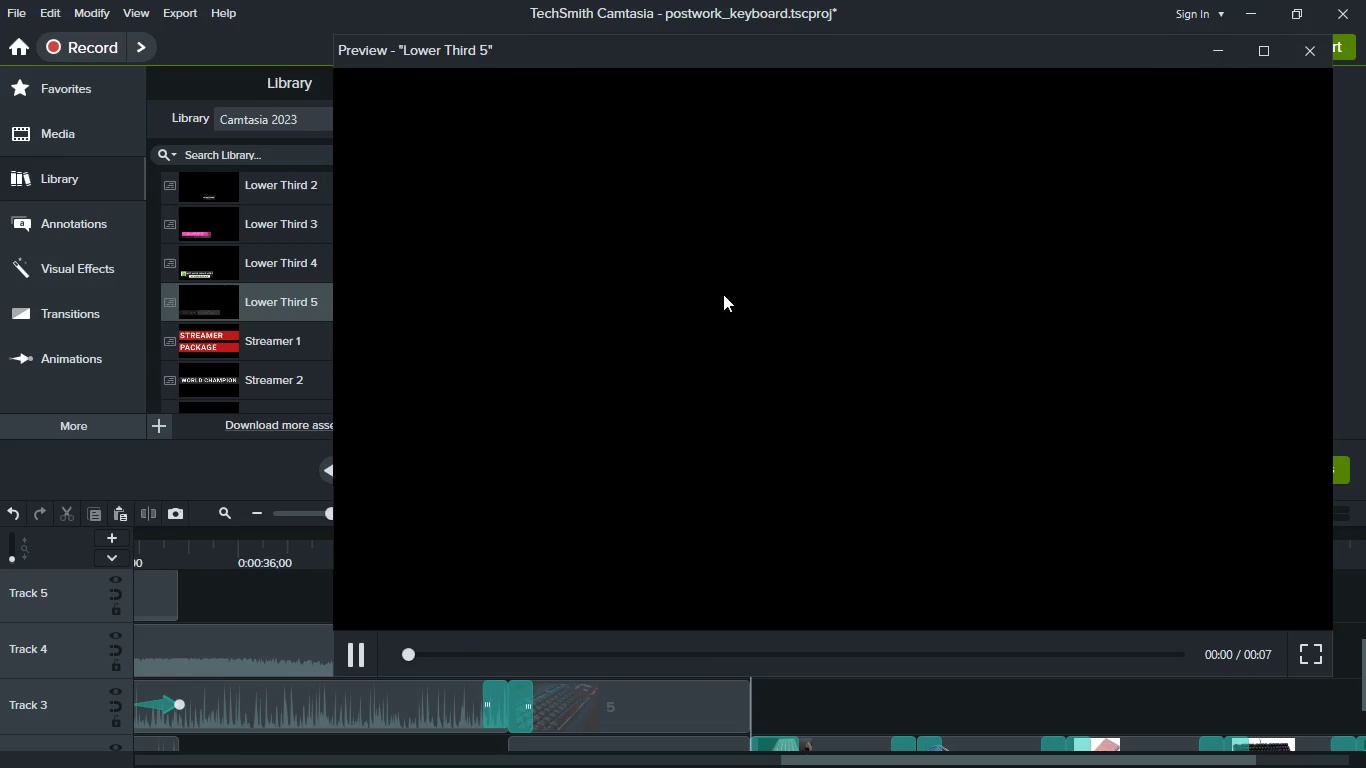 
left_click([1289, 57])
 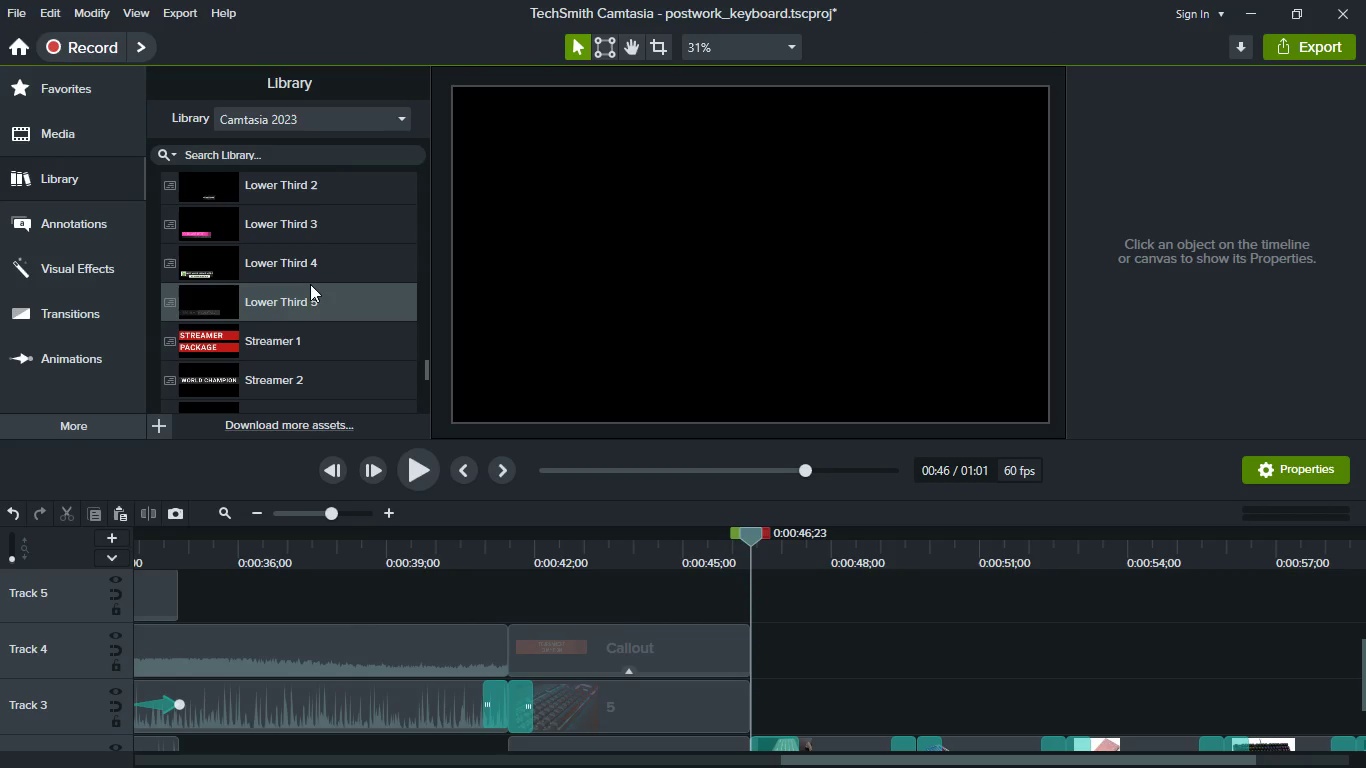 
scroll: coordinate [207, 244], scroll_direction: up, amount: 1.0
 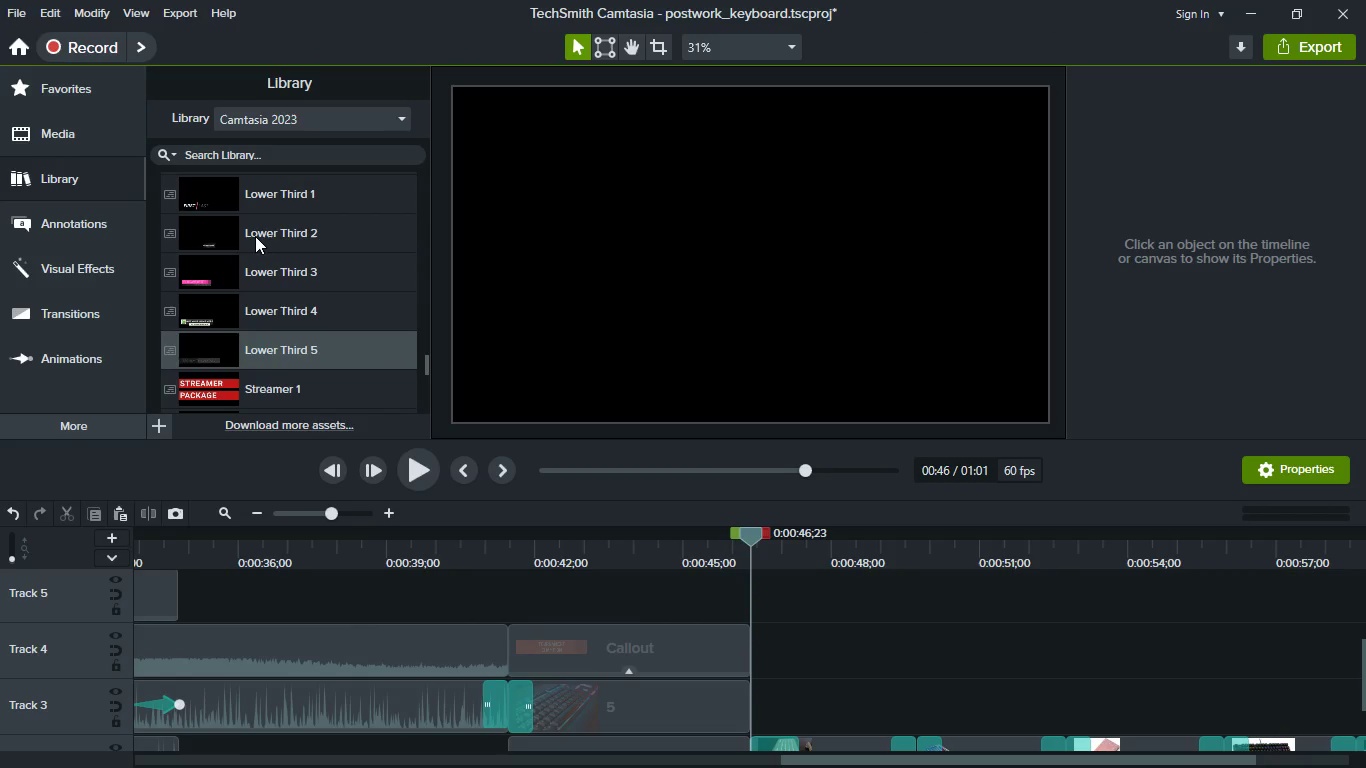 
double_click([255, 236])
 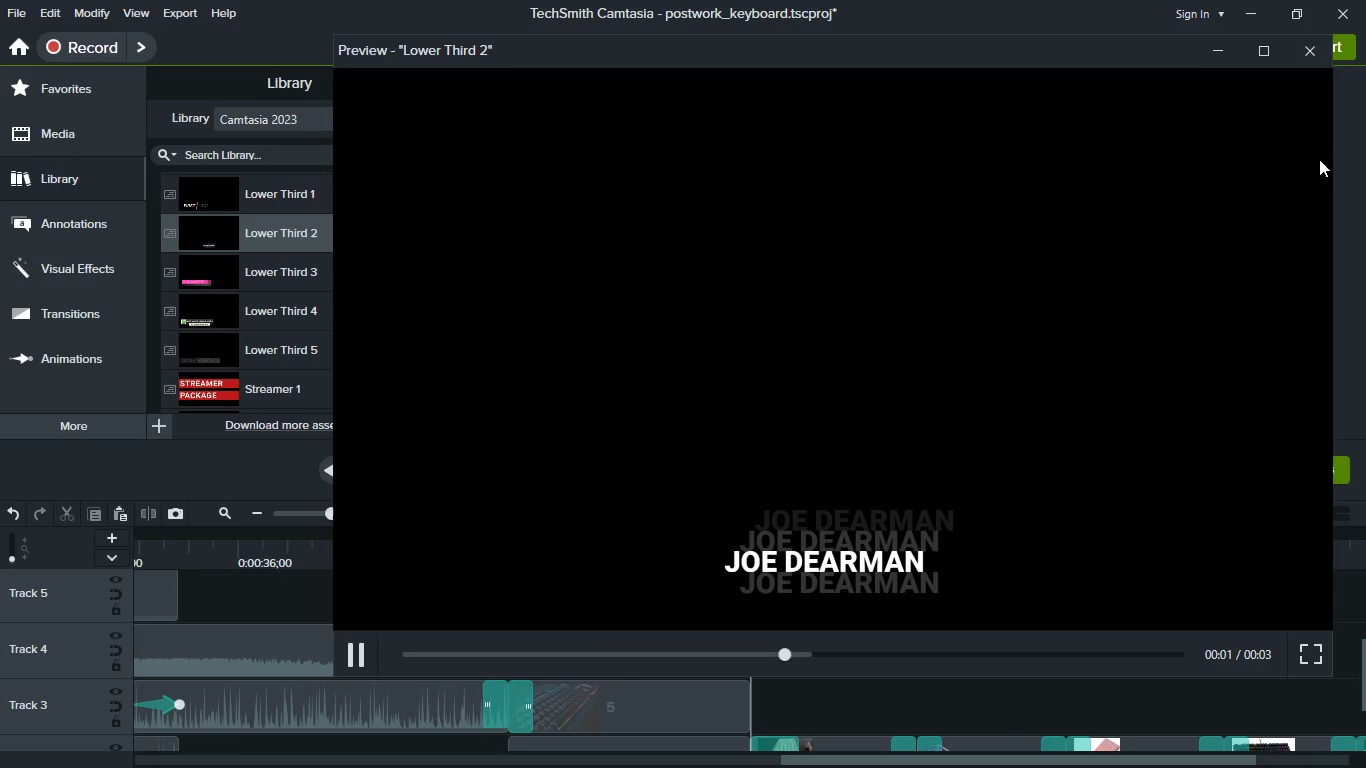 
left_click([1311, 55])
 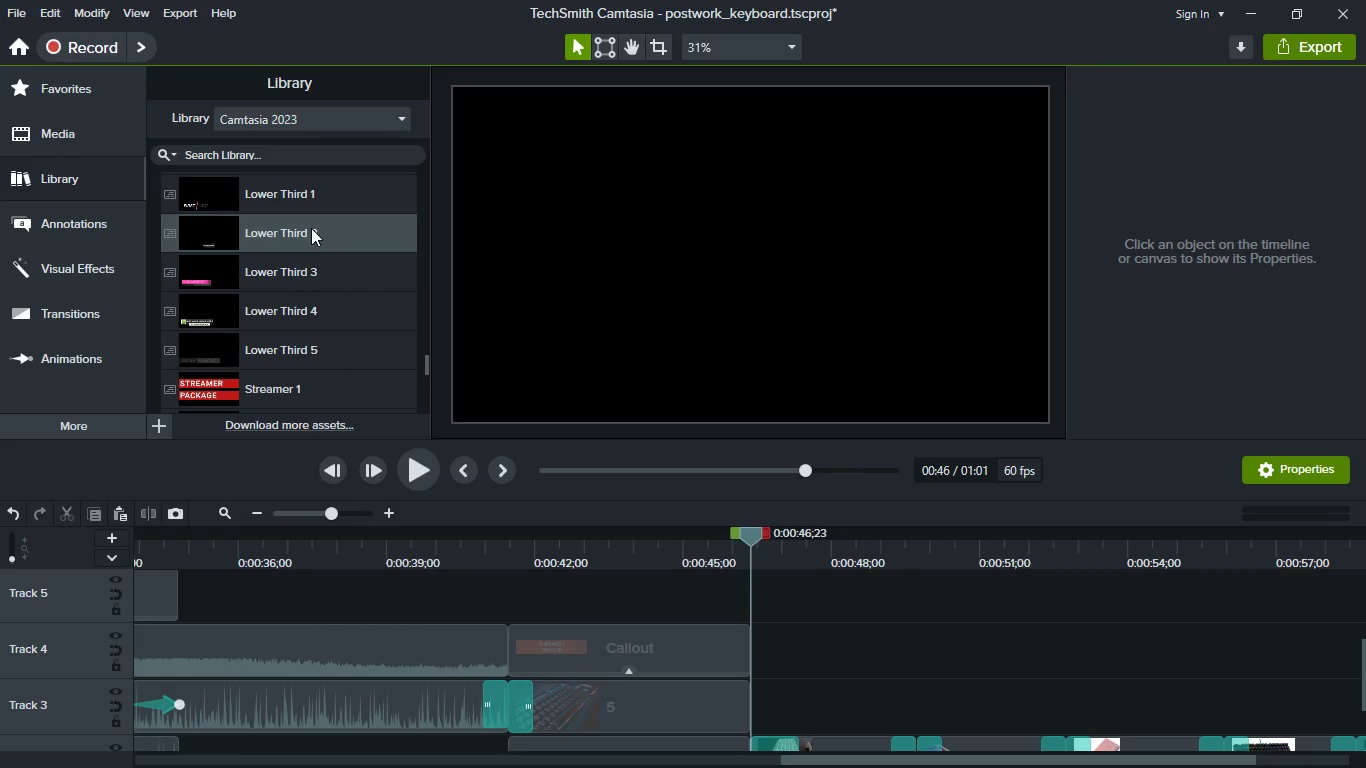 
left_click_drag(start_coordinate=[311, 228], to_coordinate=[846, 716])
 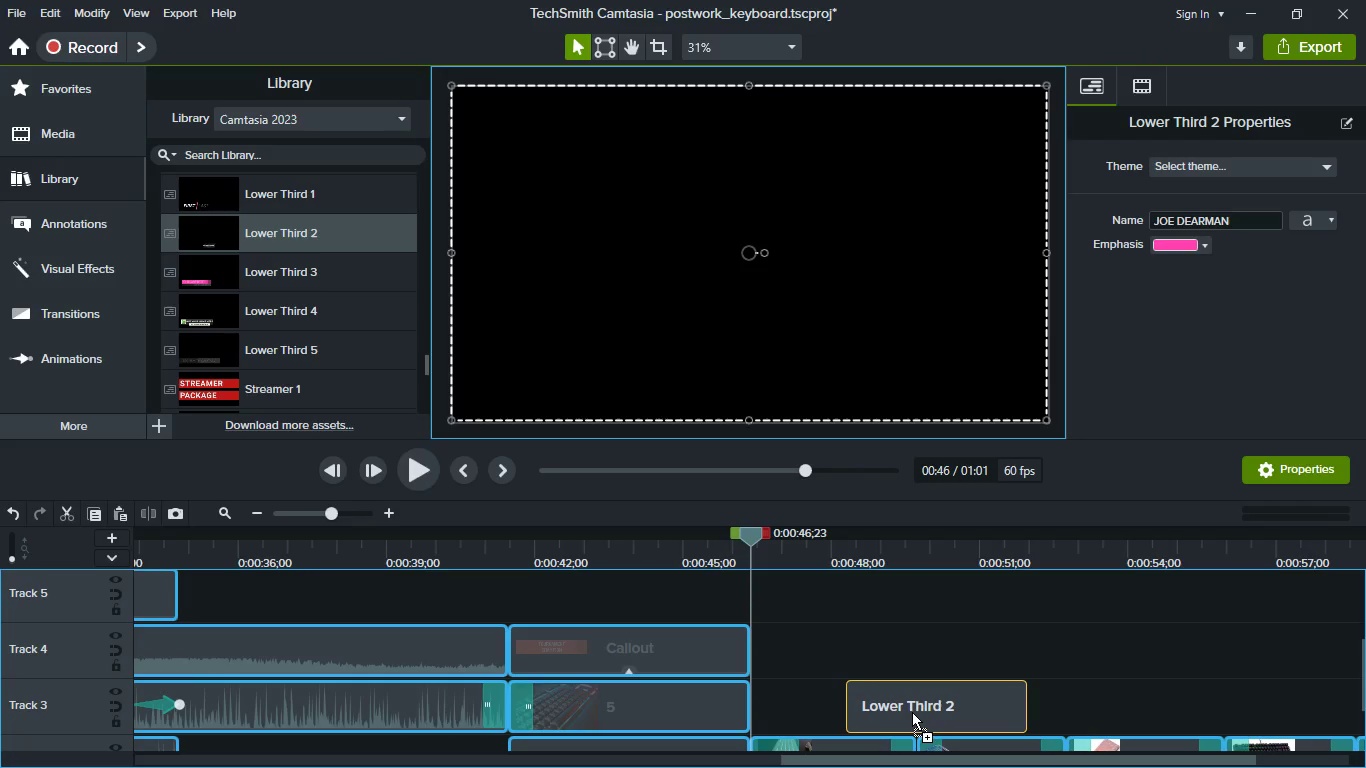 
left_click_drag(start_coordinate=[912, 712], to_coordinate=[743, 710])
 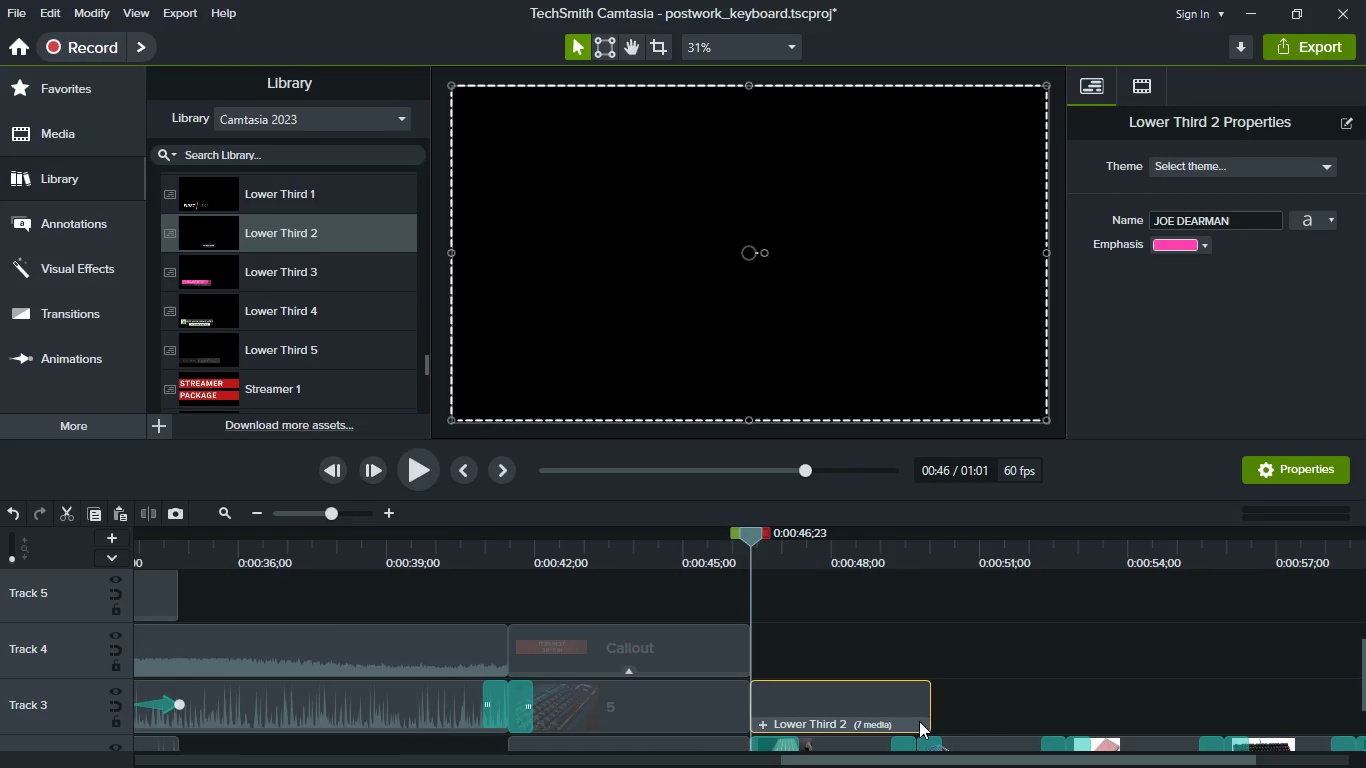 
hold_key(key=ControlLeft, duration=0.77)
scroll: coordinate [930, 687], scroll_direction: down, amount: 6.0
 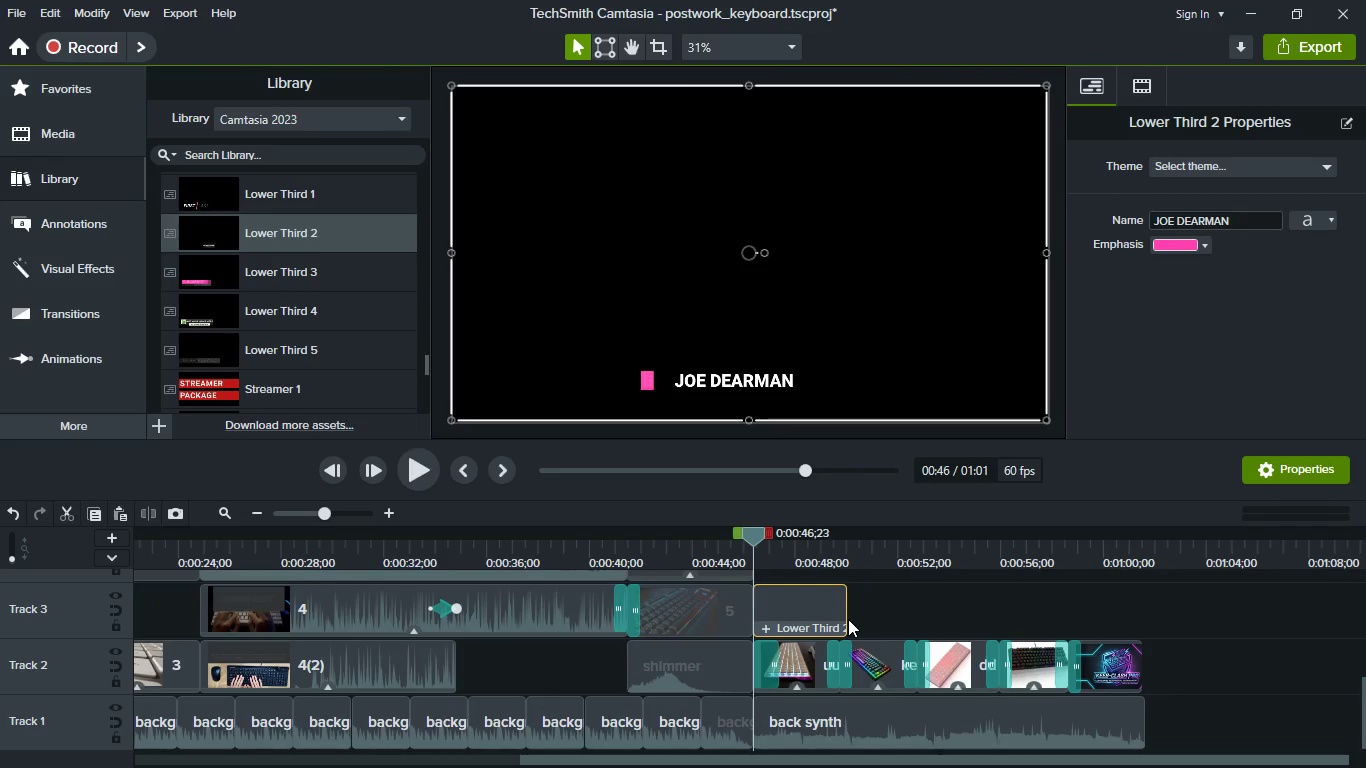 
left_click_drag(start_coordinate=[845, 616], to_coordinate=[1071, 625])
 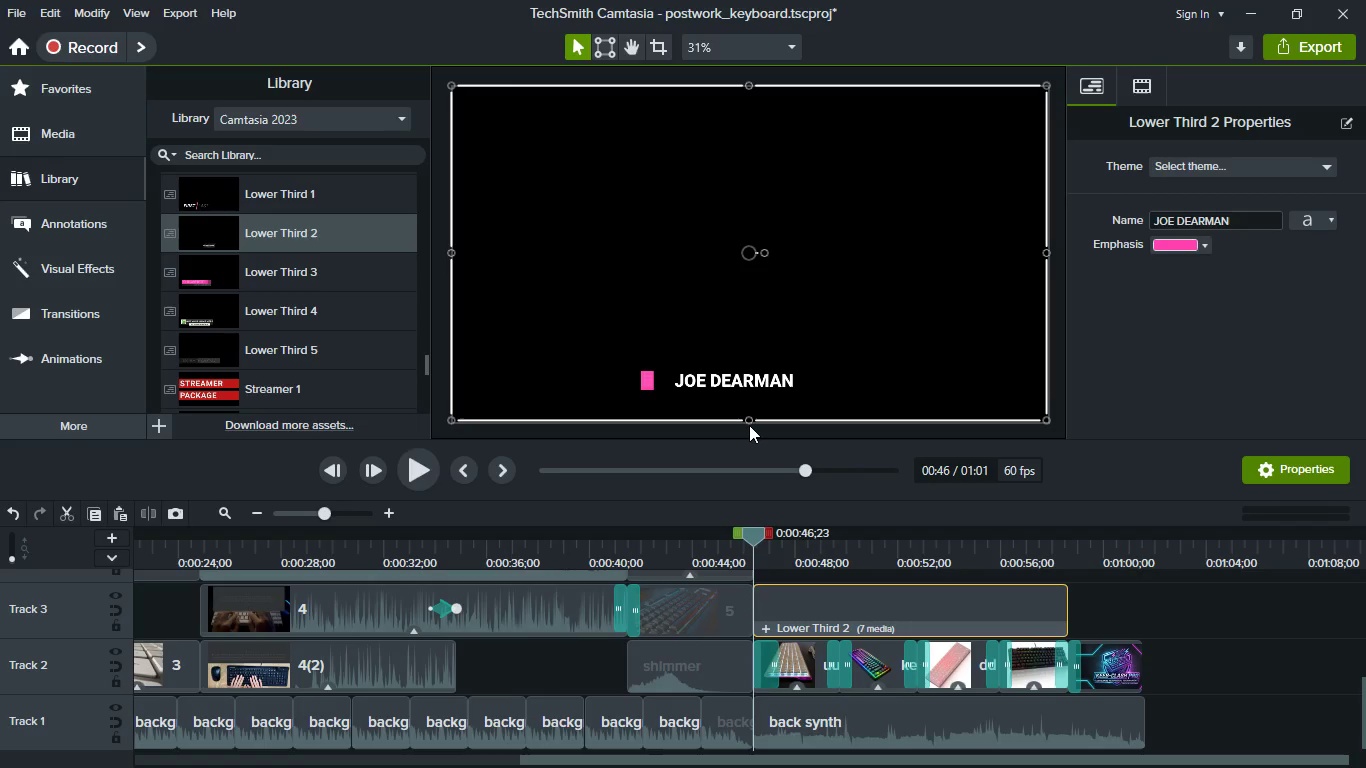 
left_click([839, 561])
 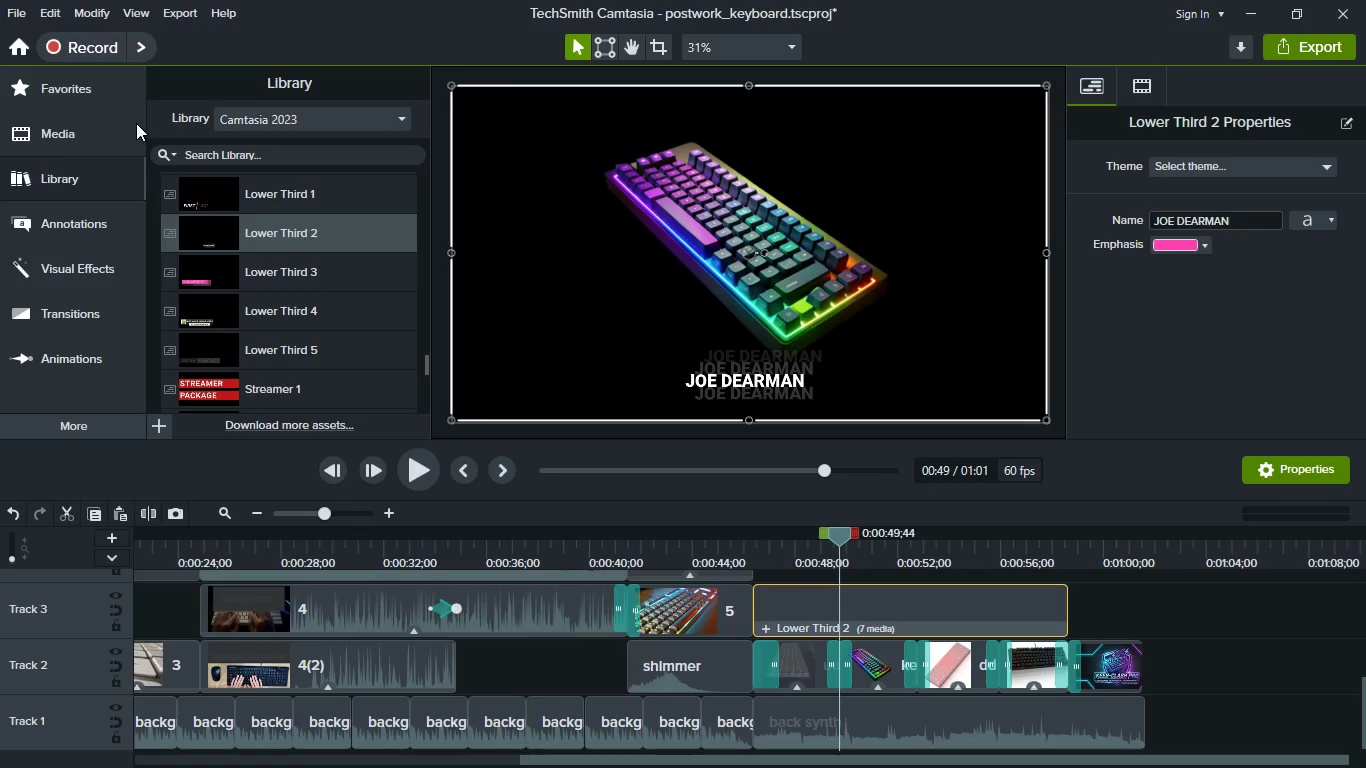 
left_click([65, 89])
 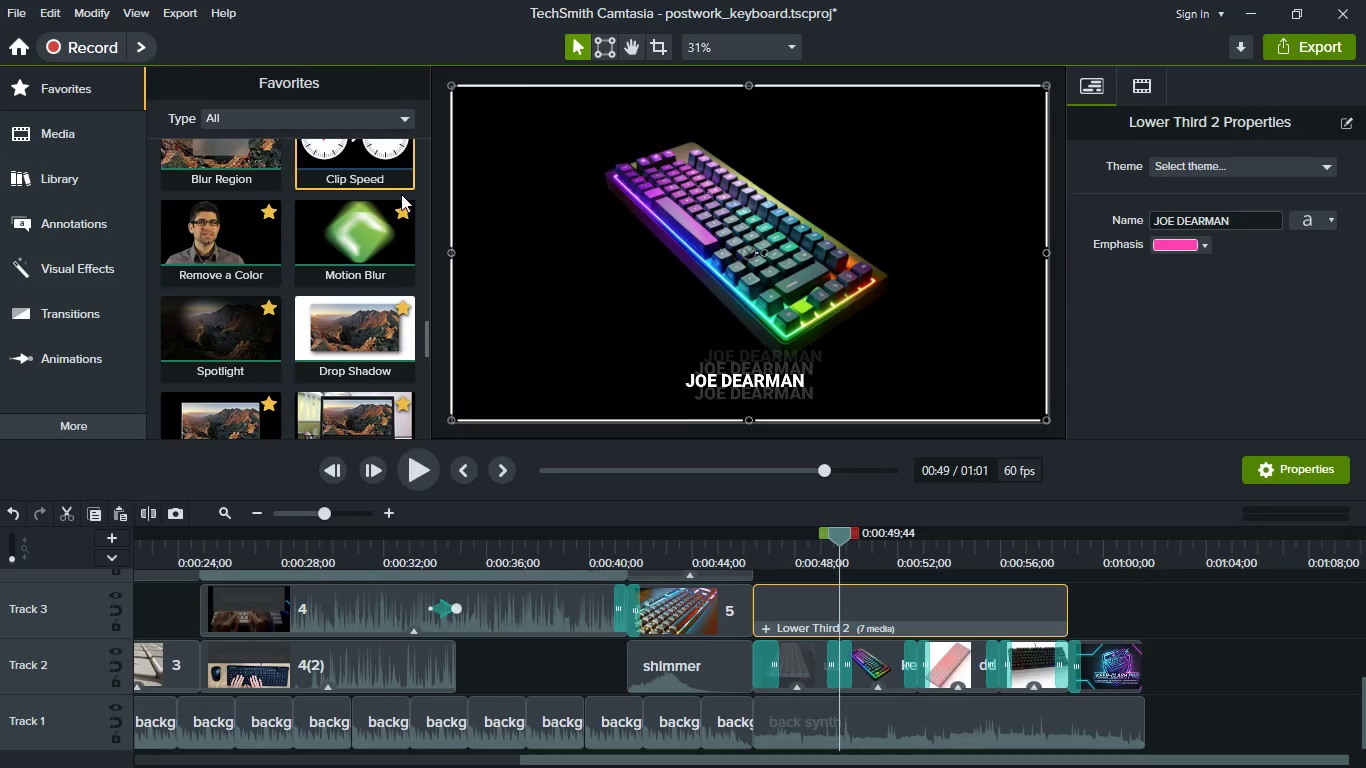 
scroll: coordinate [374, 235], scroll_direction: up, amount: 9.0
 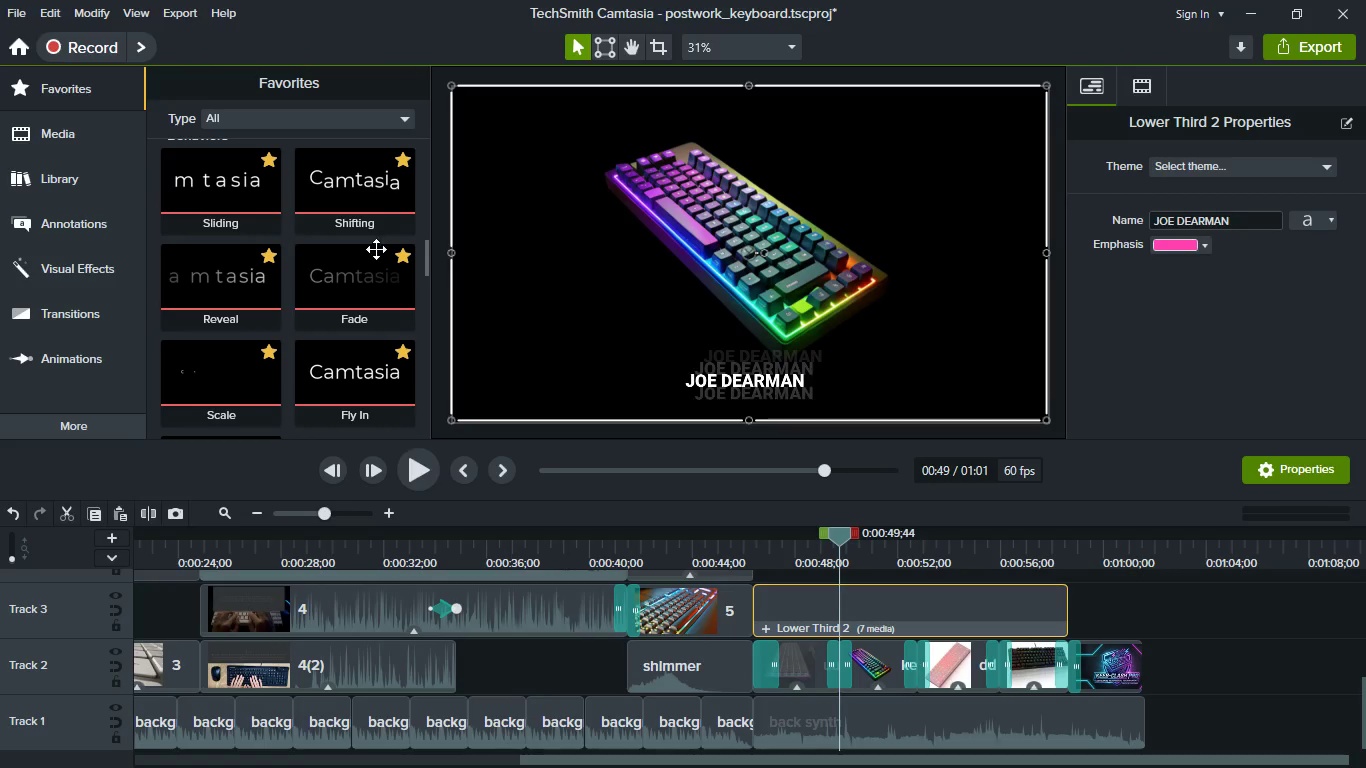 
left_click_drag(start_coordinate=[372, 266], to_coordinate=[863, 618])
 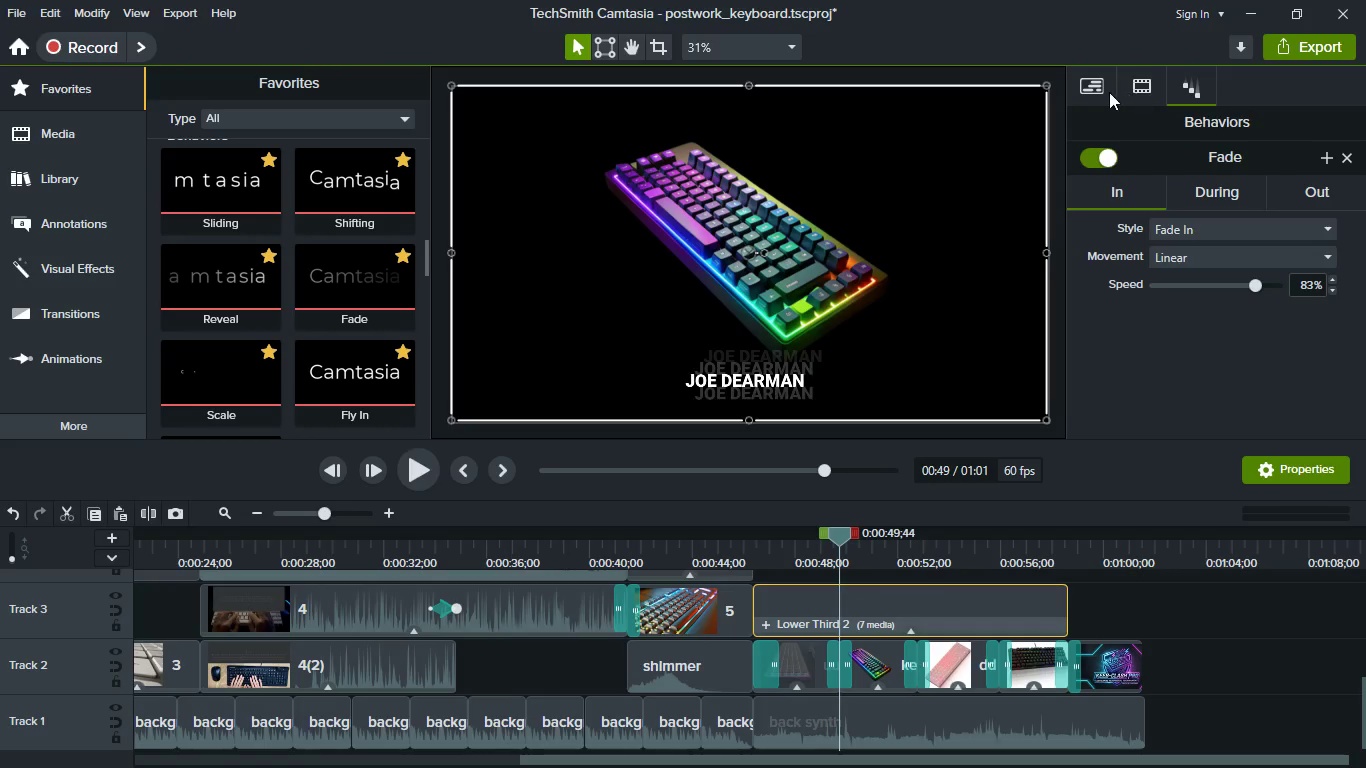 
wait(5.19)
 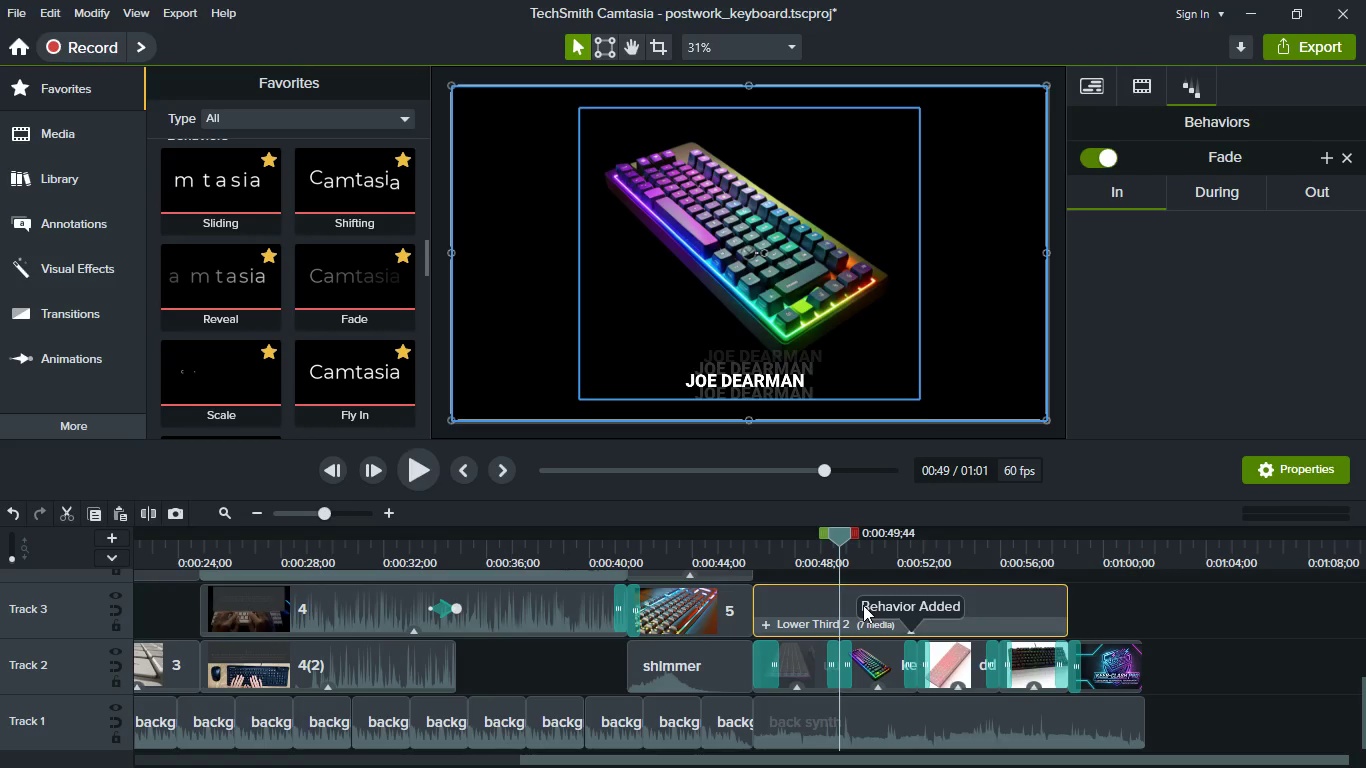 
left_click([1102, 86])
 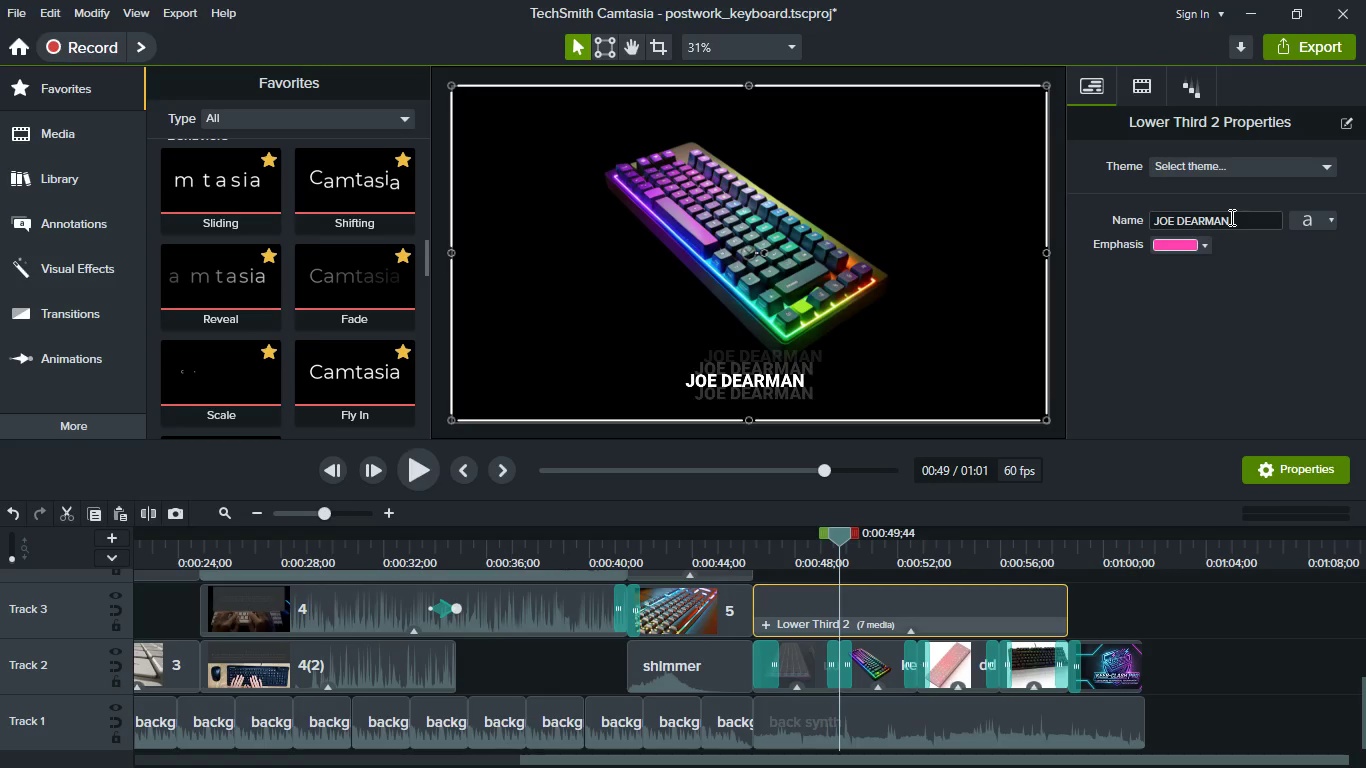 
double_click([1230, 217])
 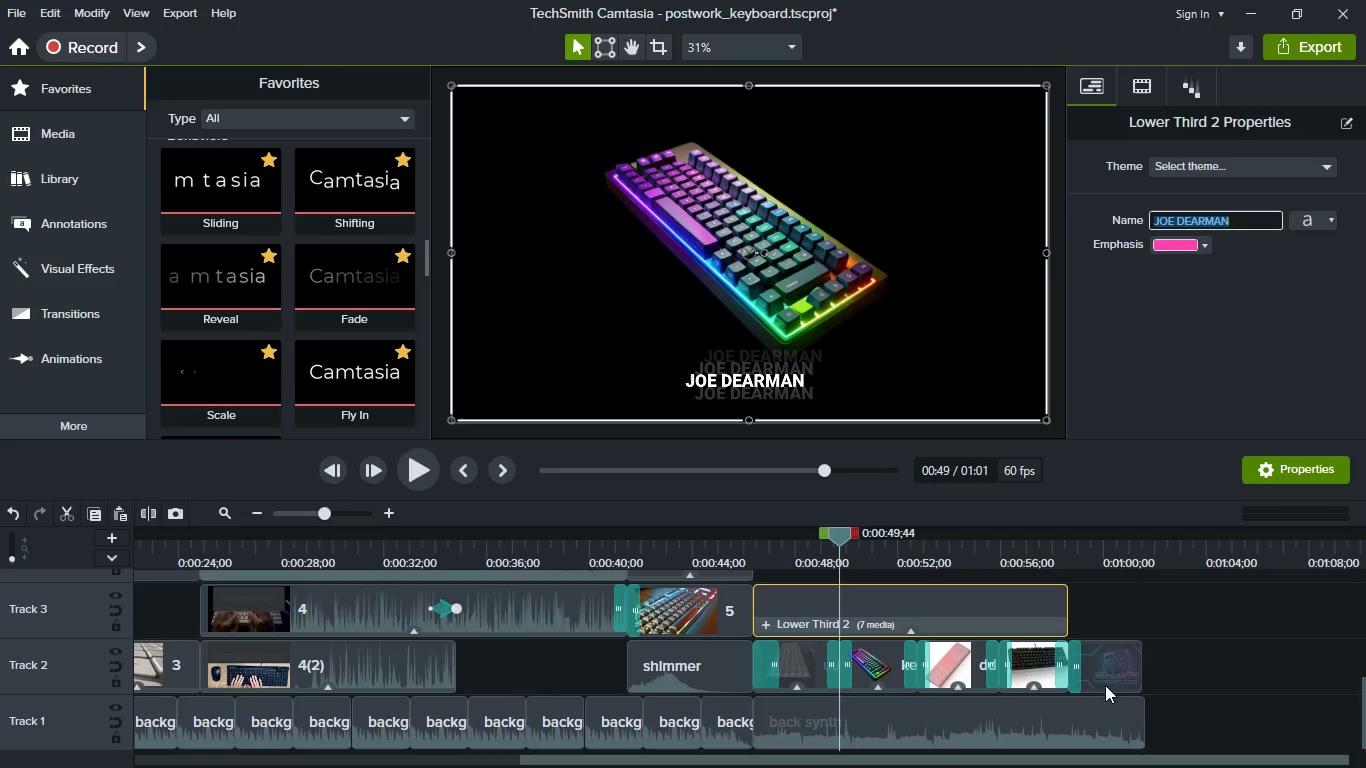 
key(Meta+MetaLeft)
 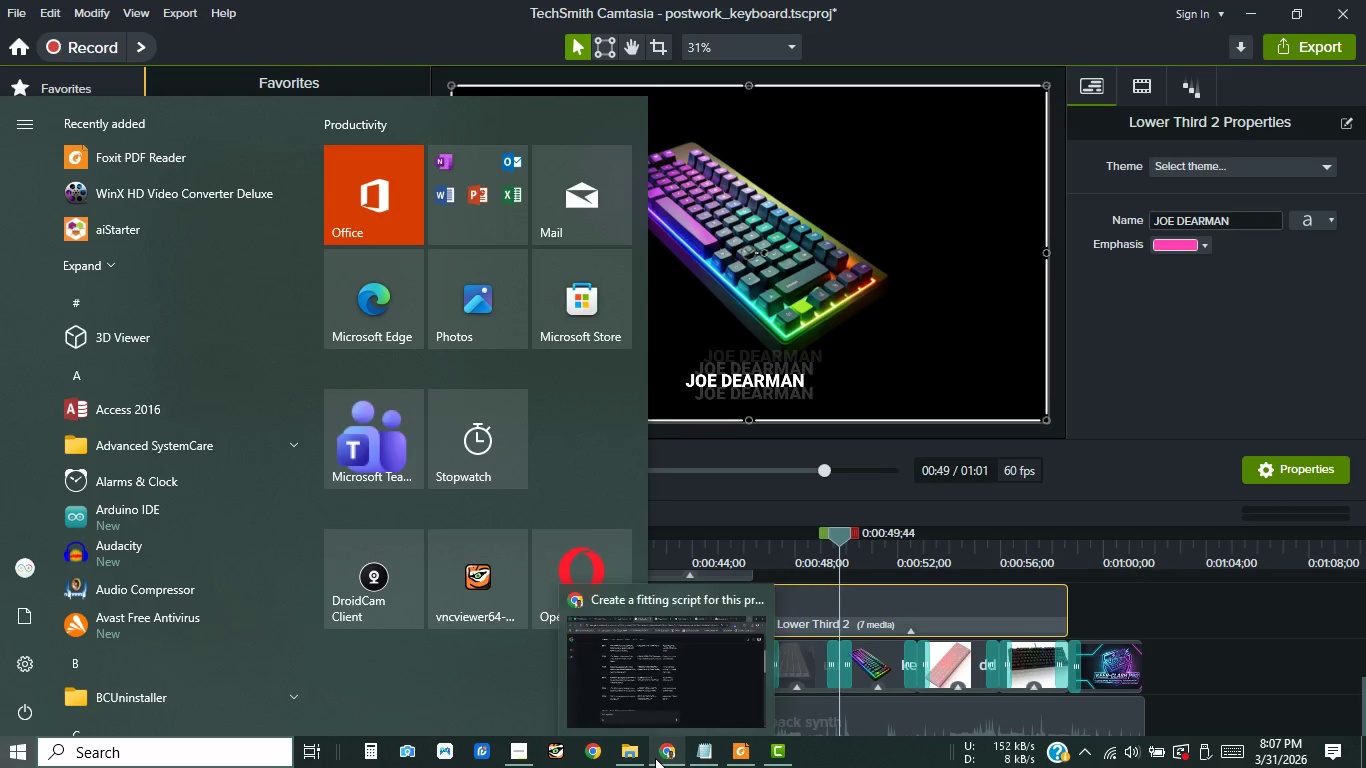 
left_click([655, 758])
 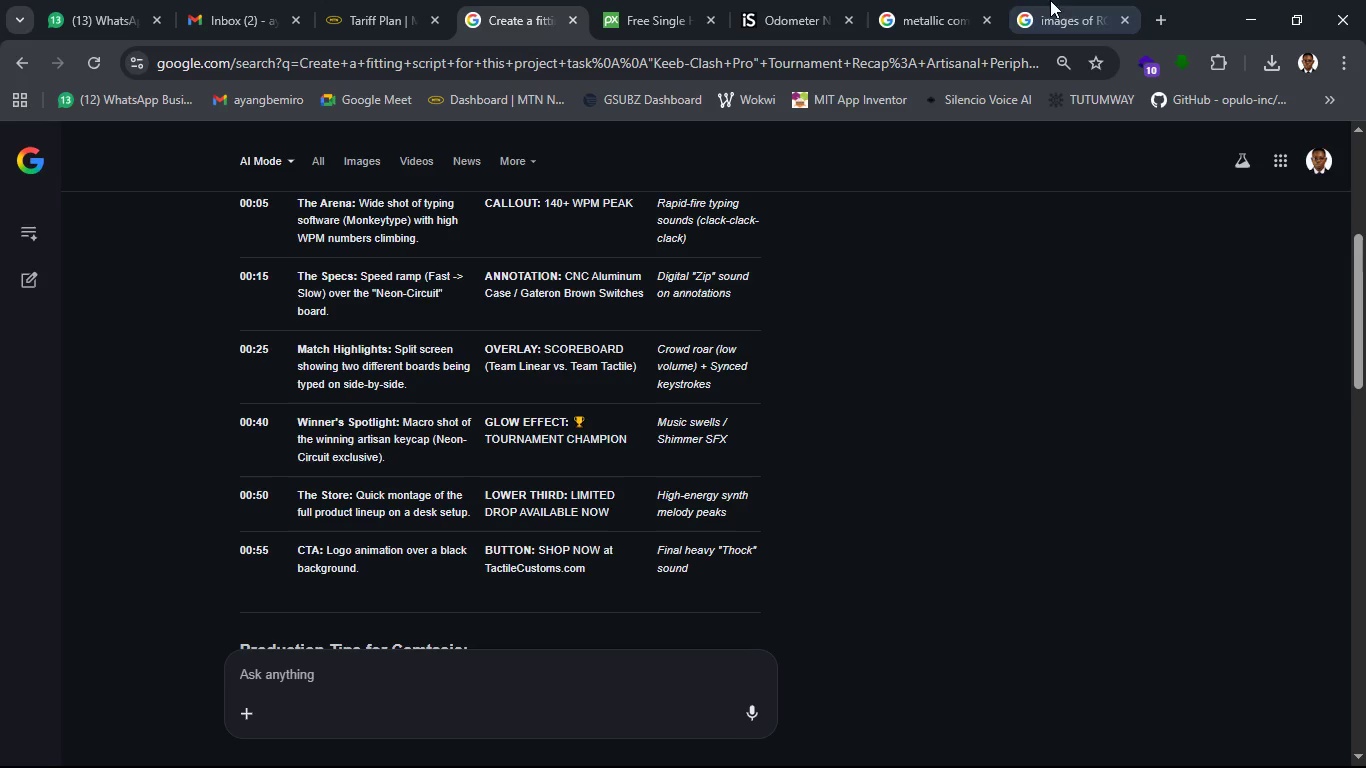 
left_click([1258, 3])
 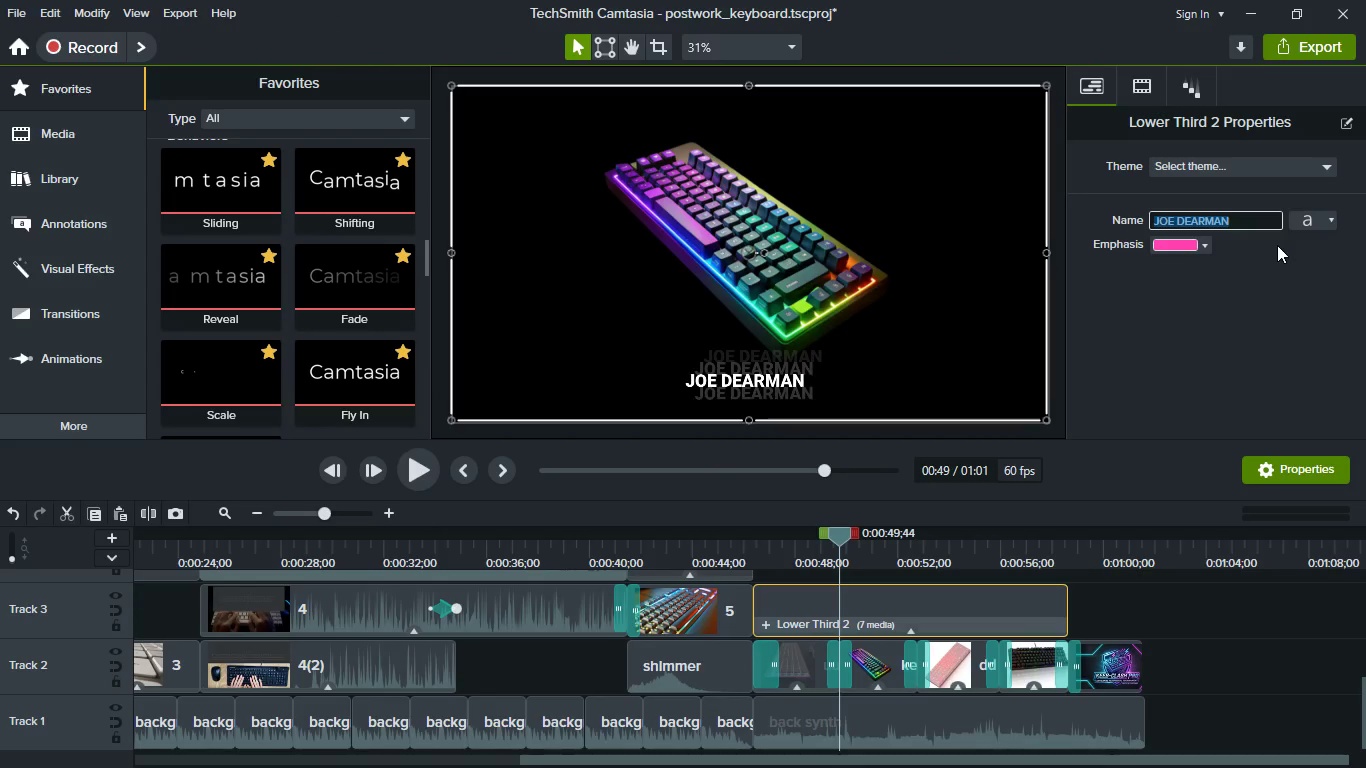 
type(LIMITED DROP AVAILABK)
key(Backspace)
type(LE NOW)
 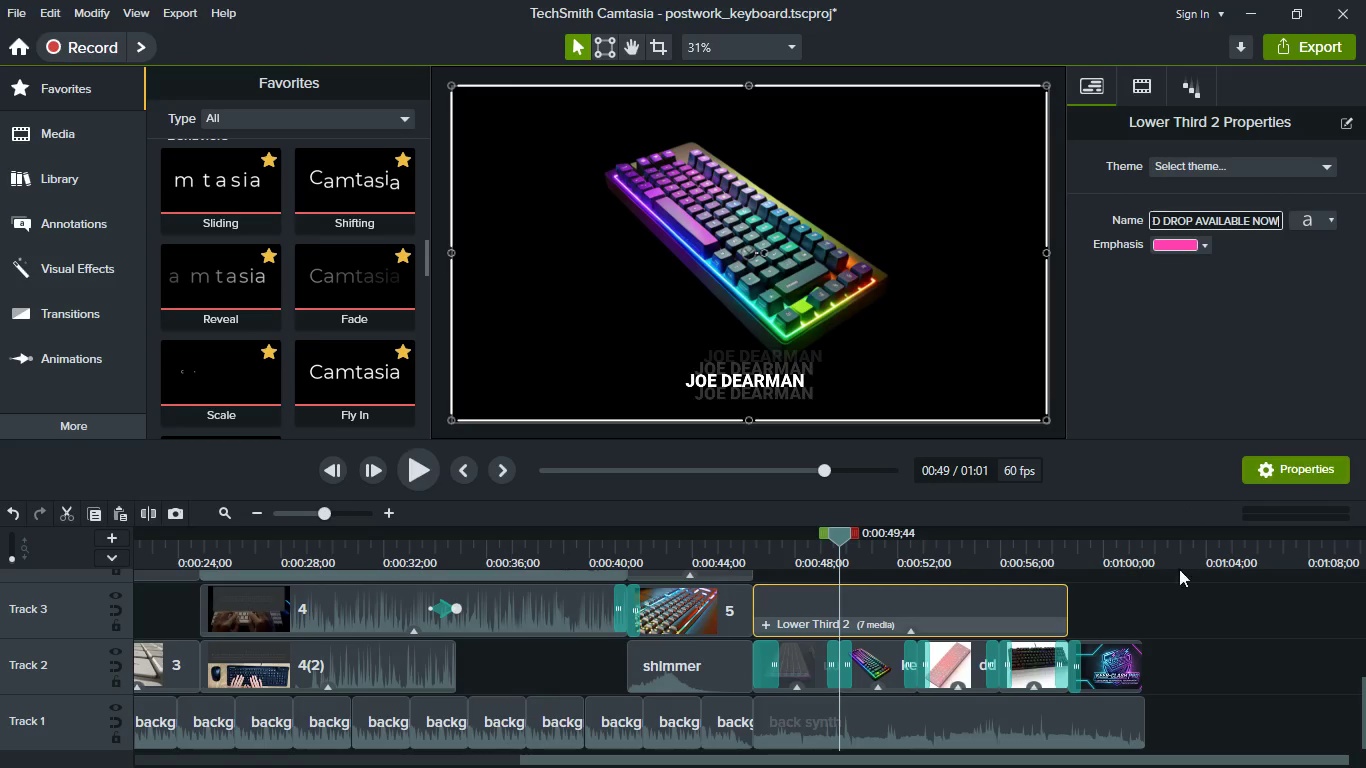 
left_click([1188, 604])
 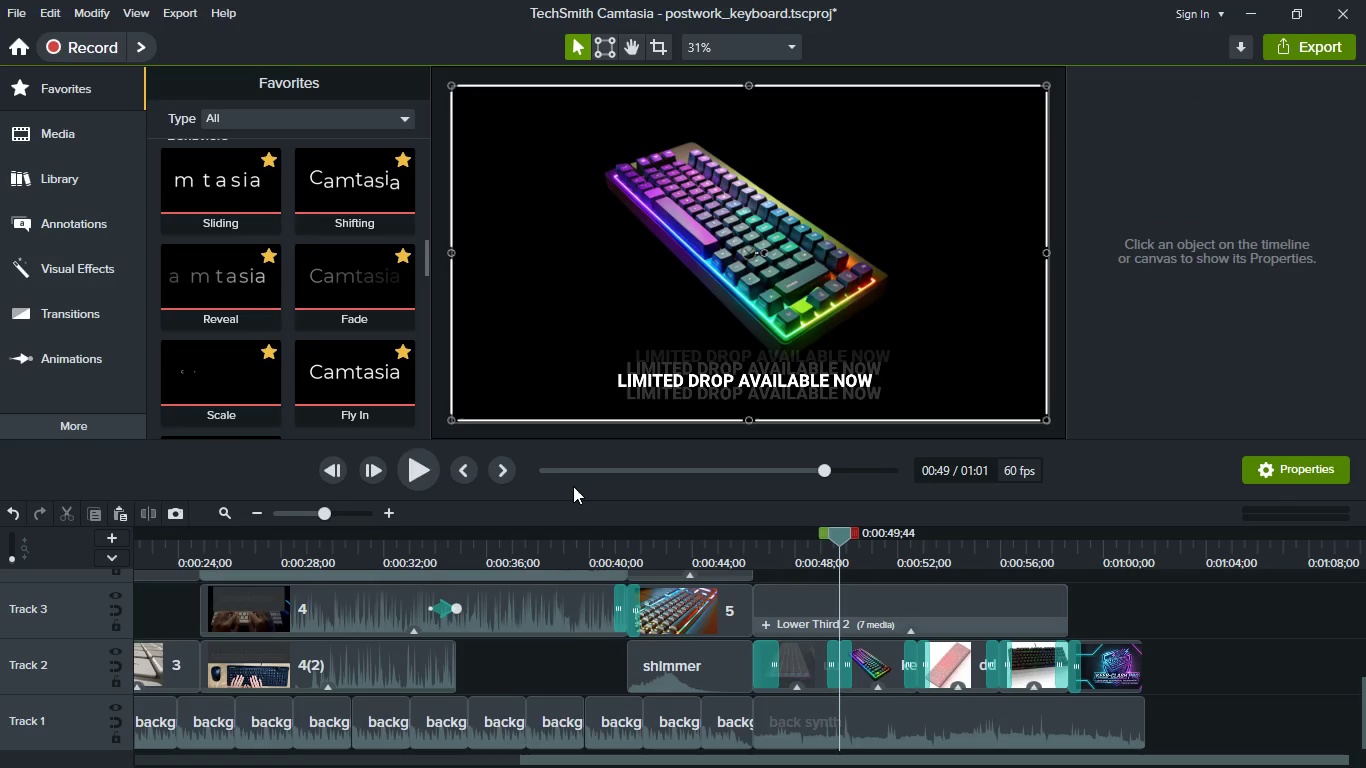 
left_click([438, 485])
 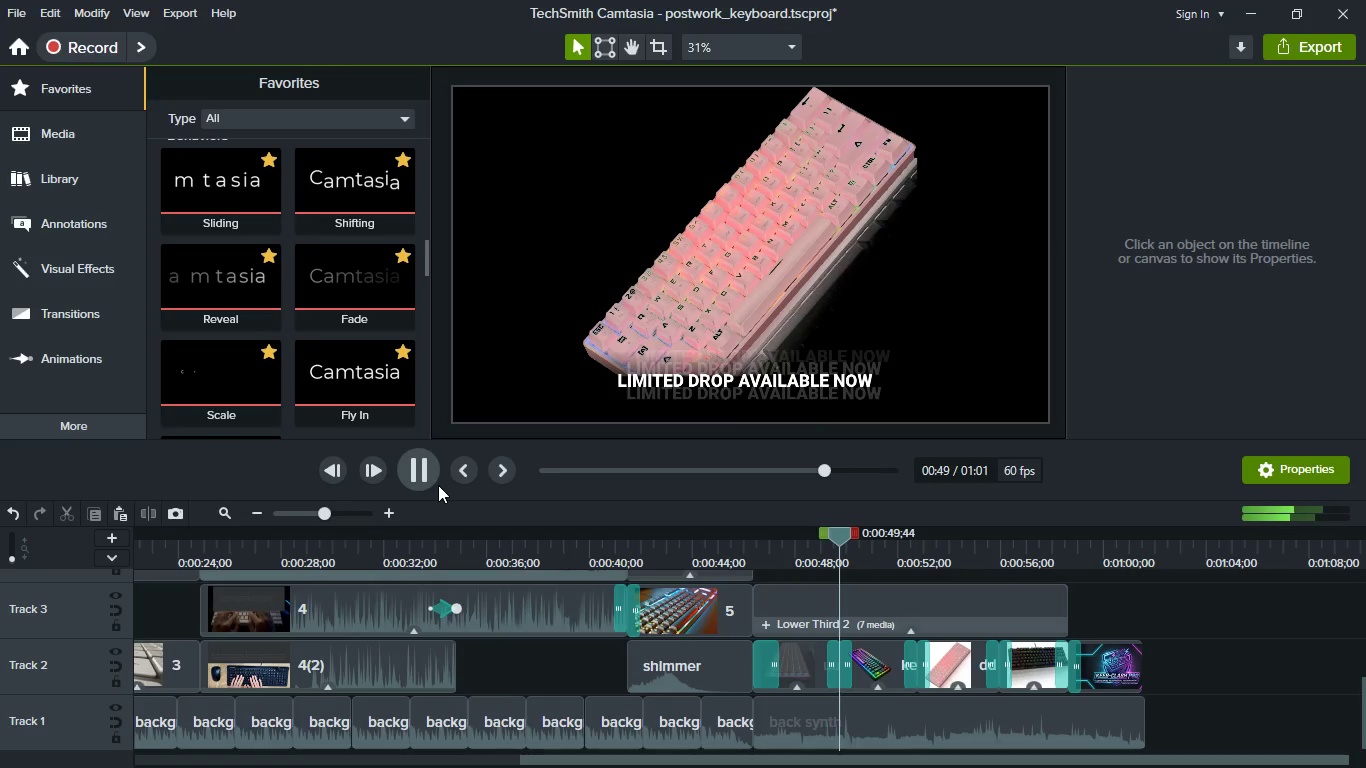 
wait(5.41)
 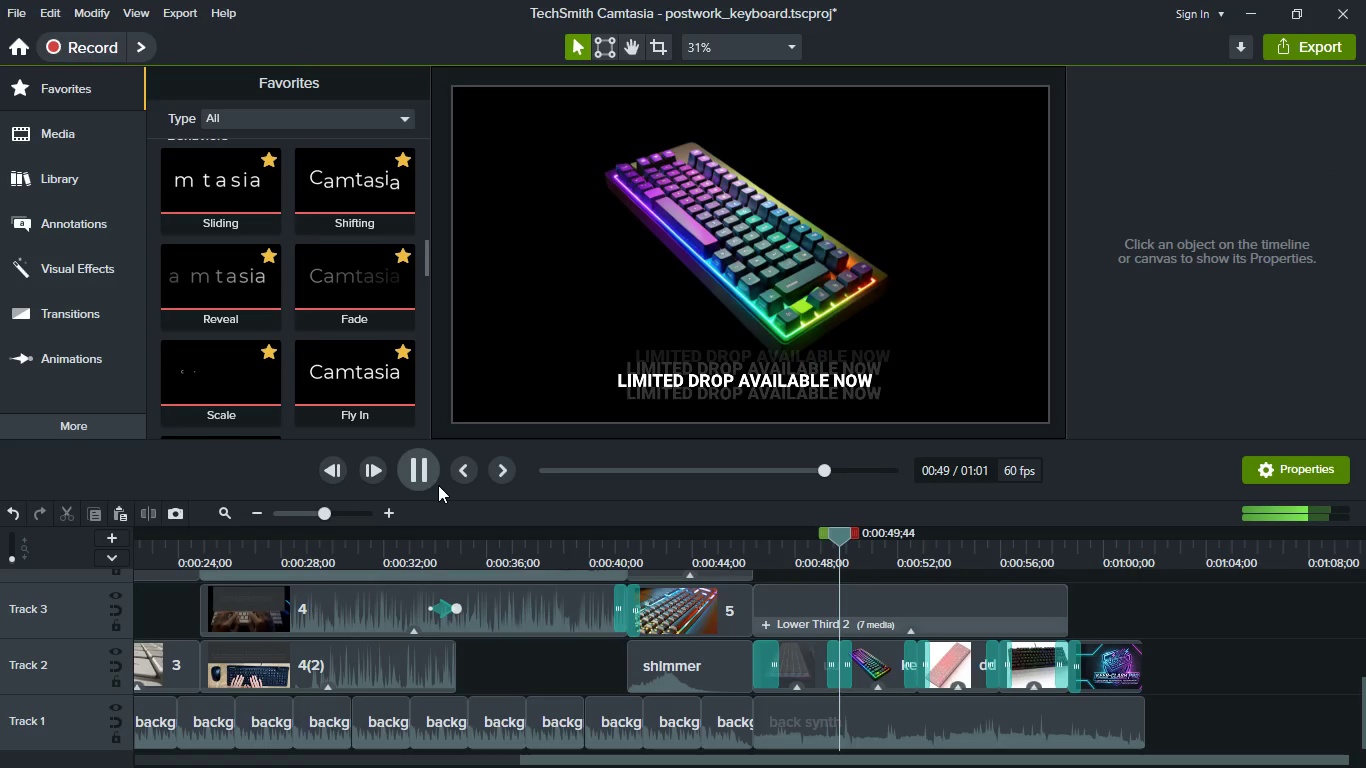 
left_click([438, 485])
 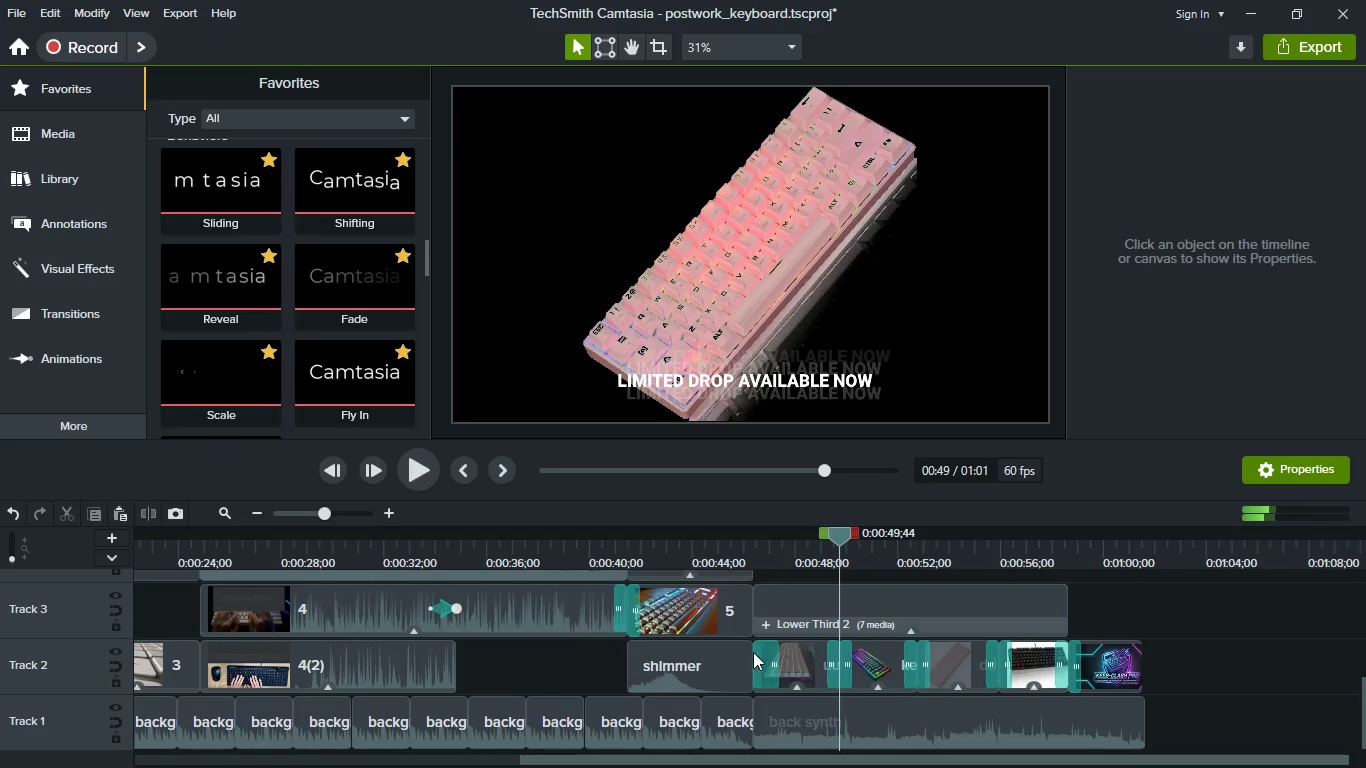 
left_click([797, 559])
 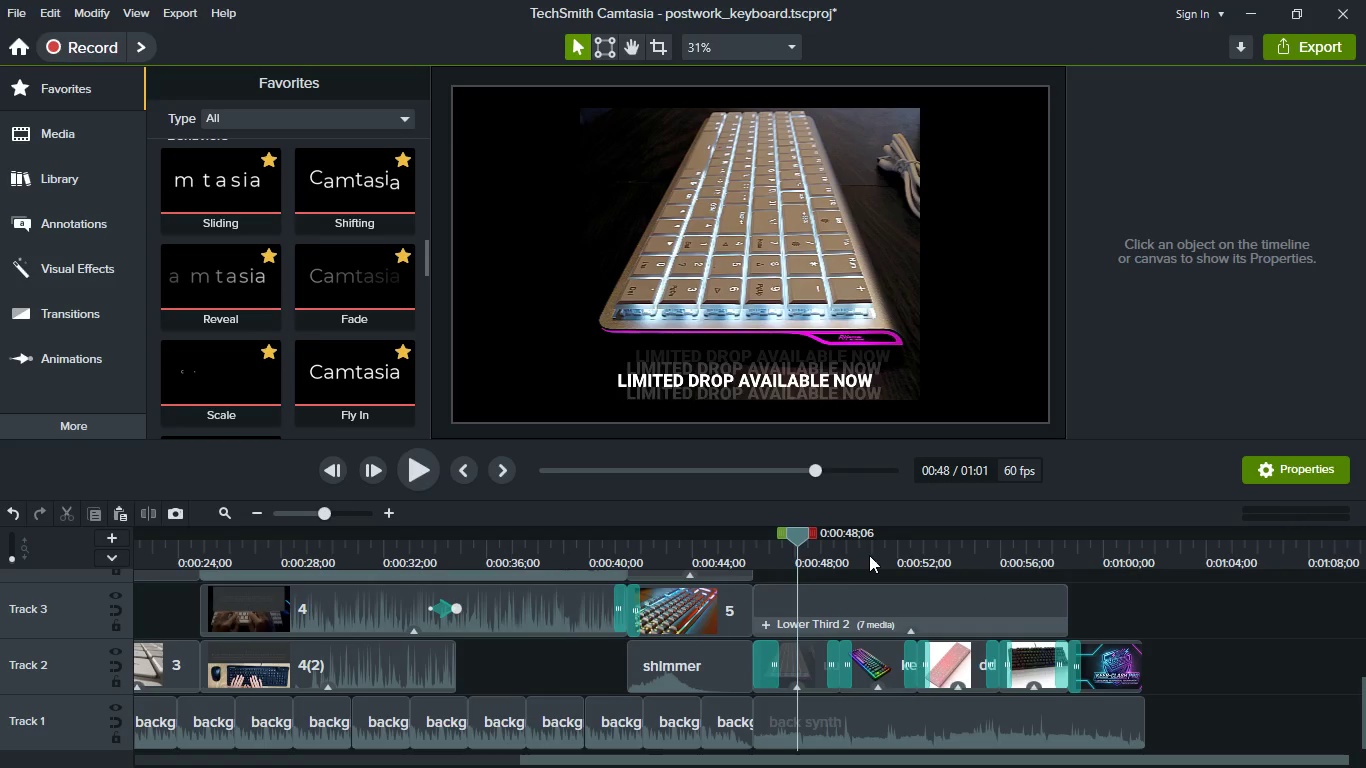 
left_click([878, 552])
 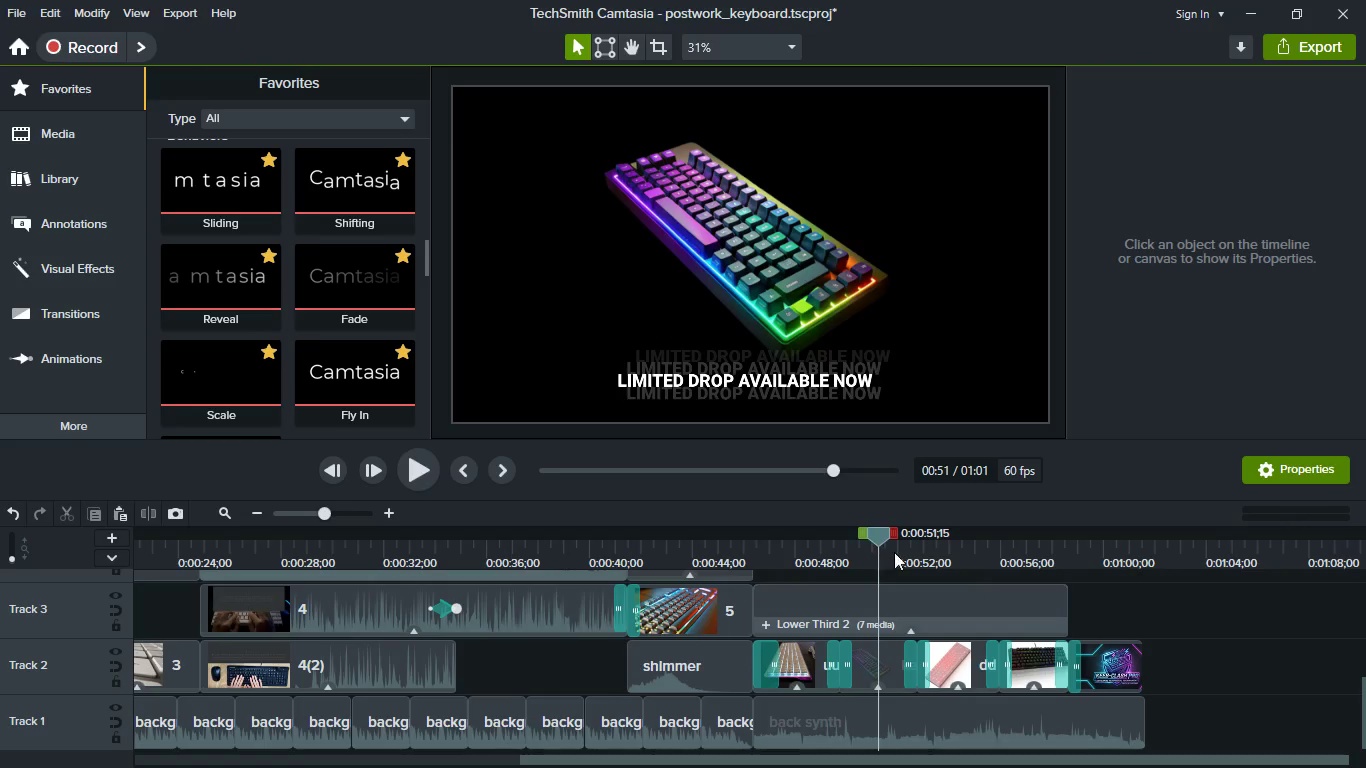 
left_click([959, 567])
 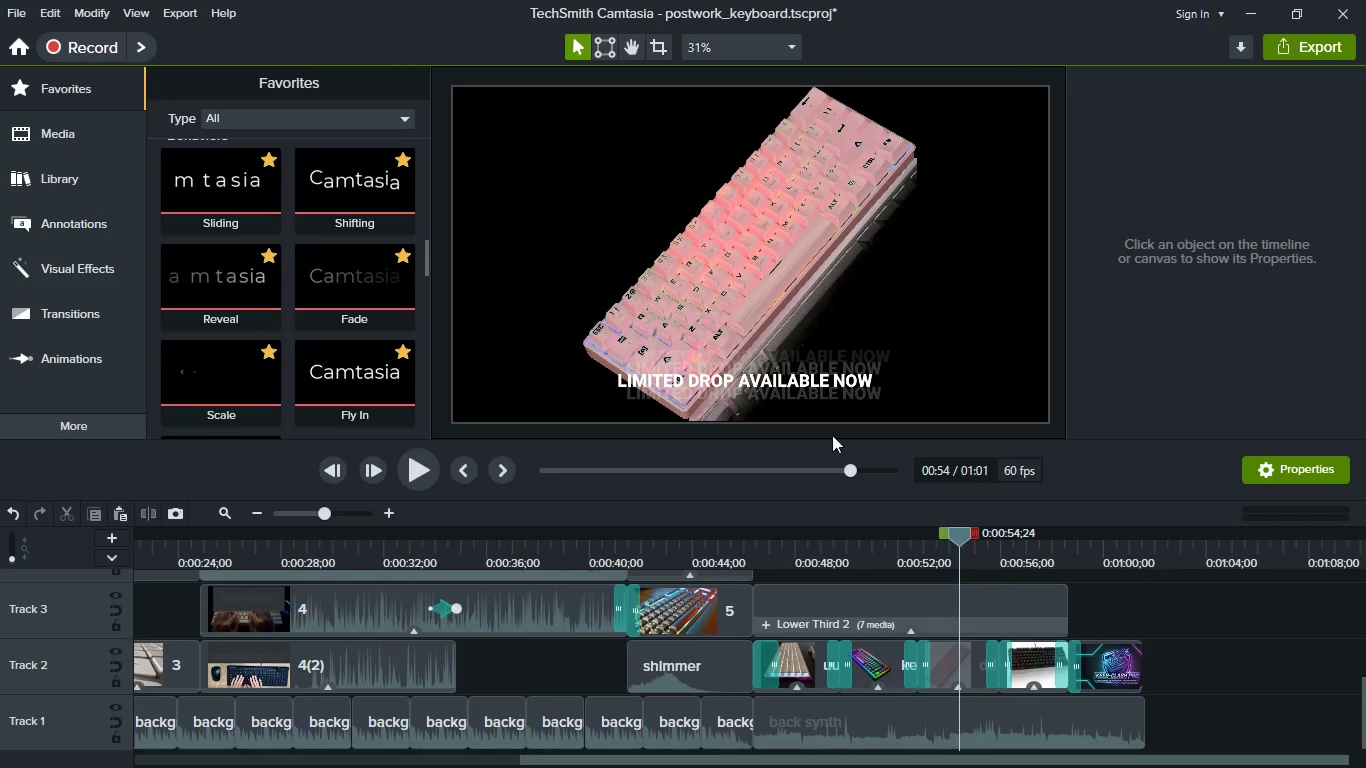 
left_click([809, 291])
 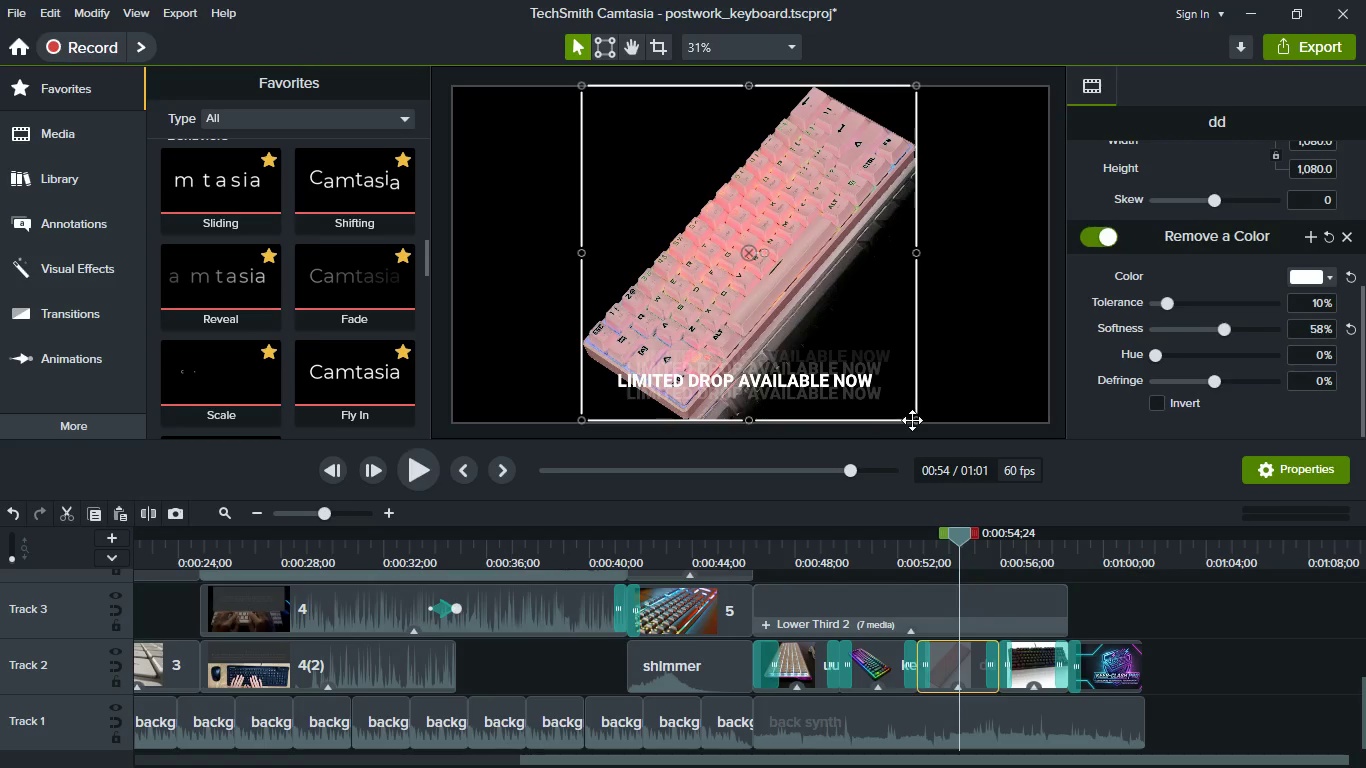 
left_click_drag(start_coordinate=[914, 418], to_coordinate=[755, 314])
 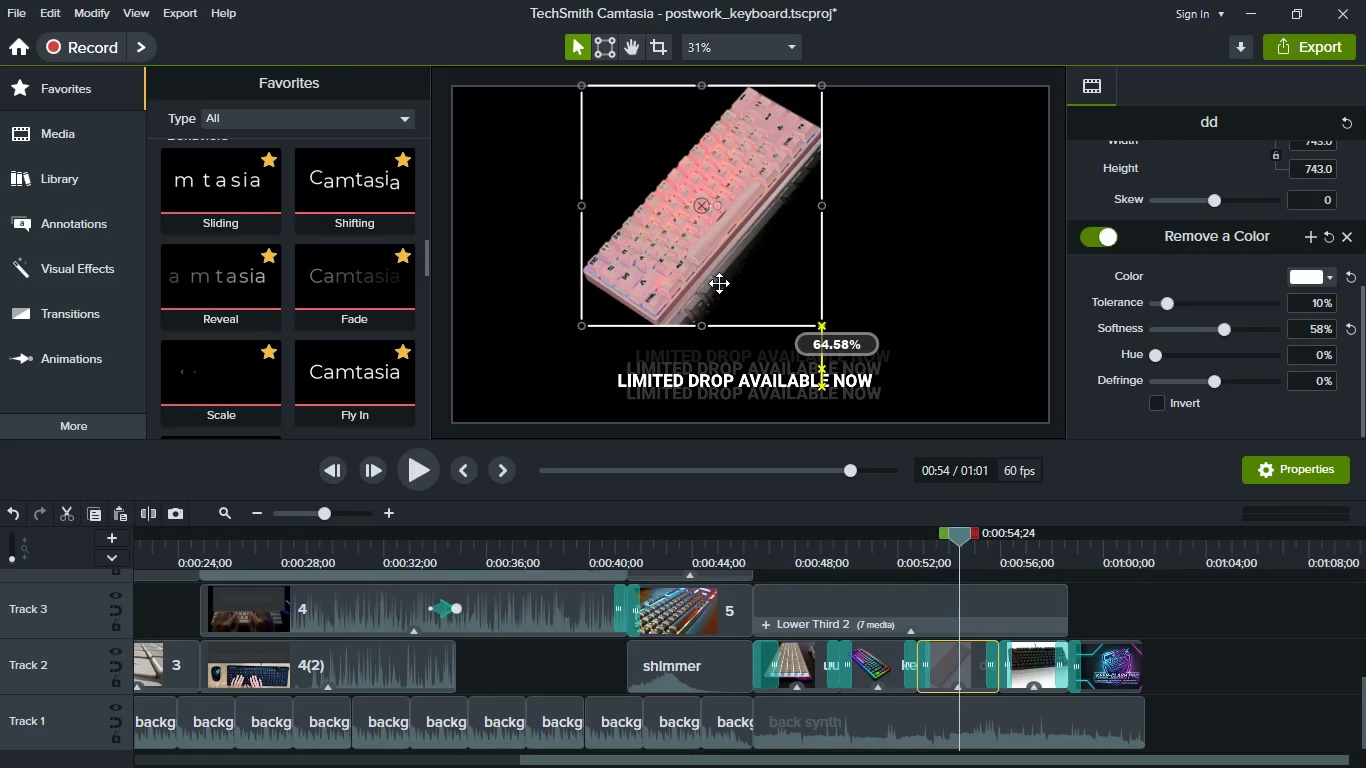 
left_click_drag(start_coordinate=[719, 283], to_coordinate=[786, 293])
 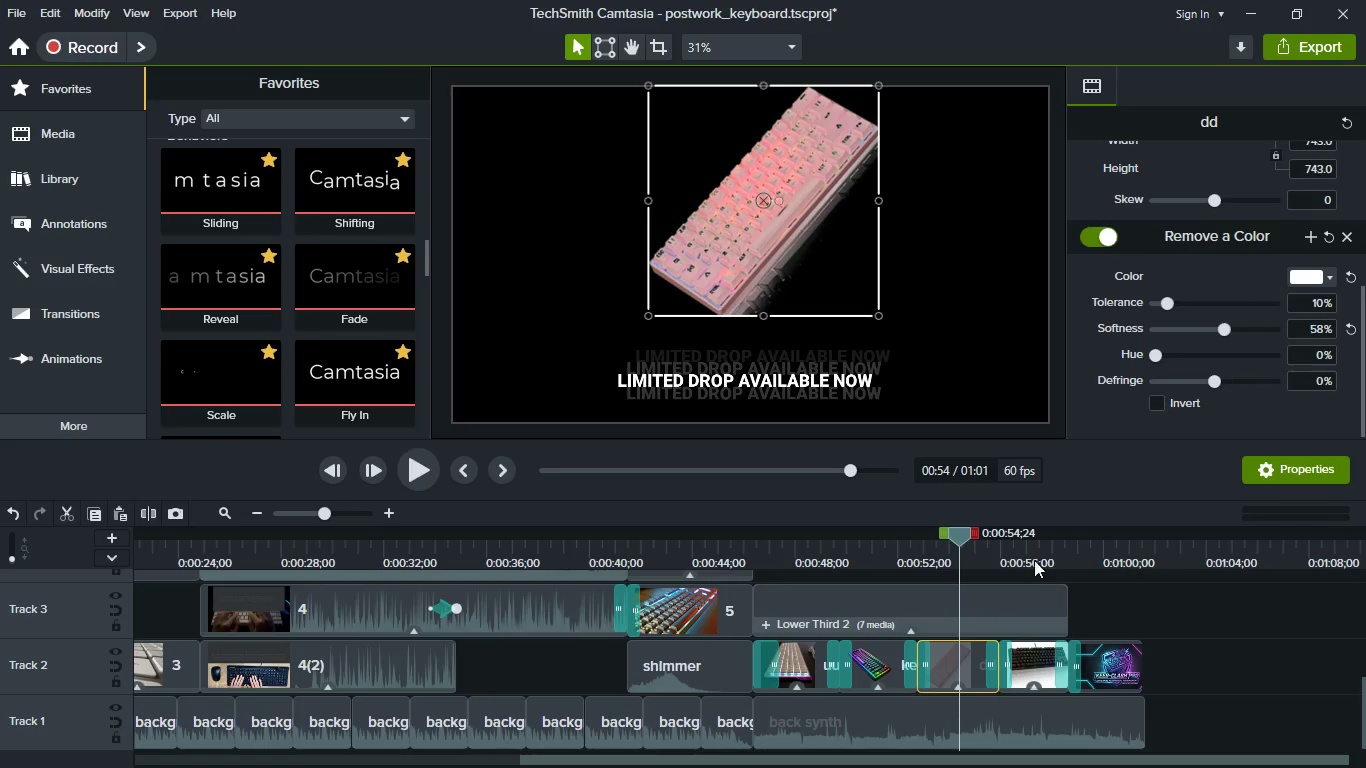 
left_click([1039, 547])
 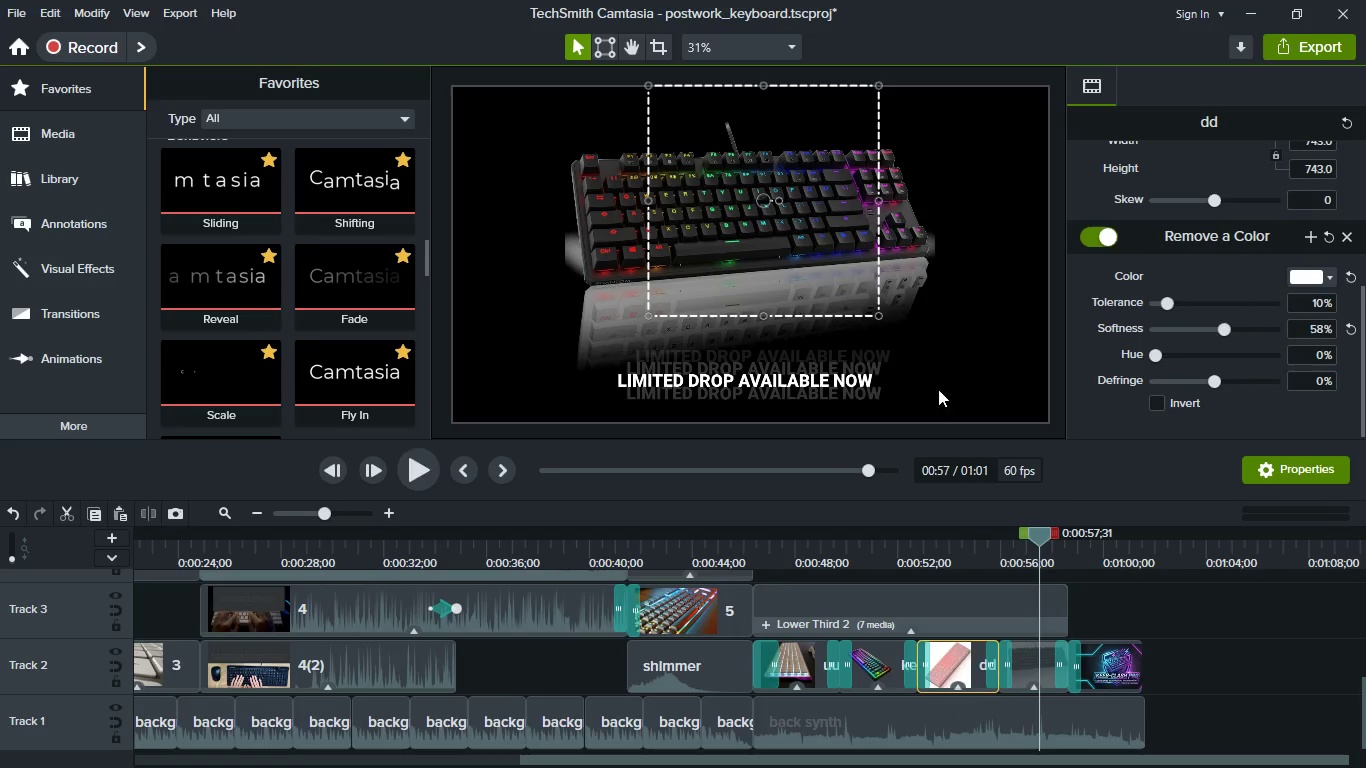 
left_click([1218, 604])
 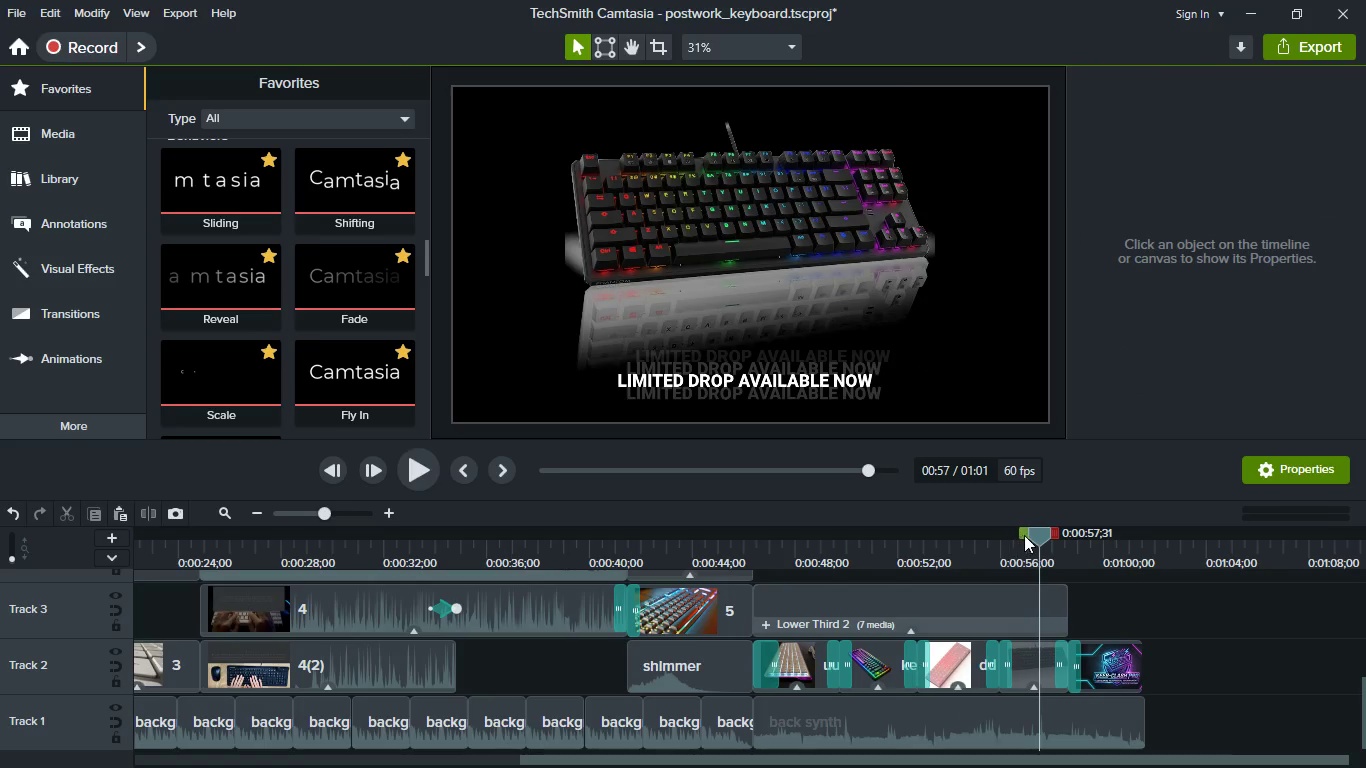 
left_click_drag(start_coordinate=[1024, 535], to_coordinate=[1045, 542])
 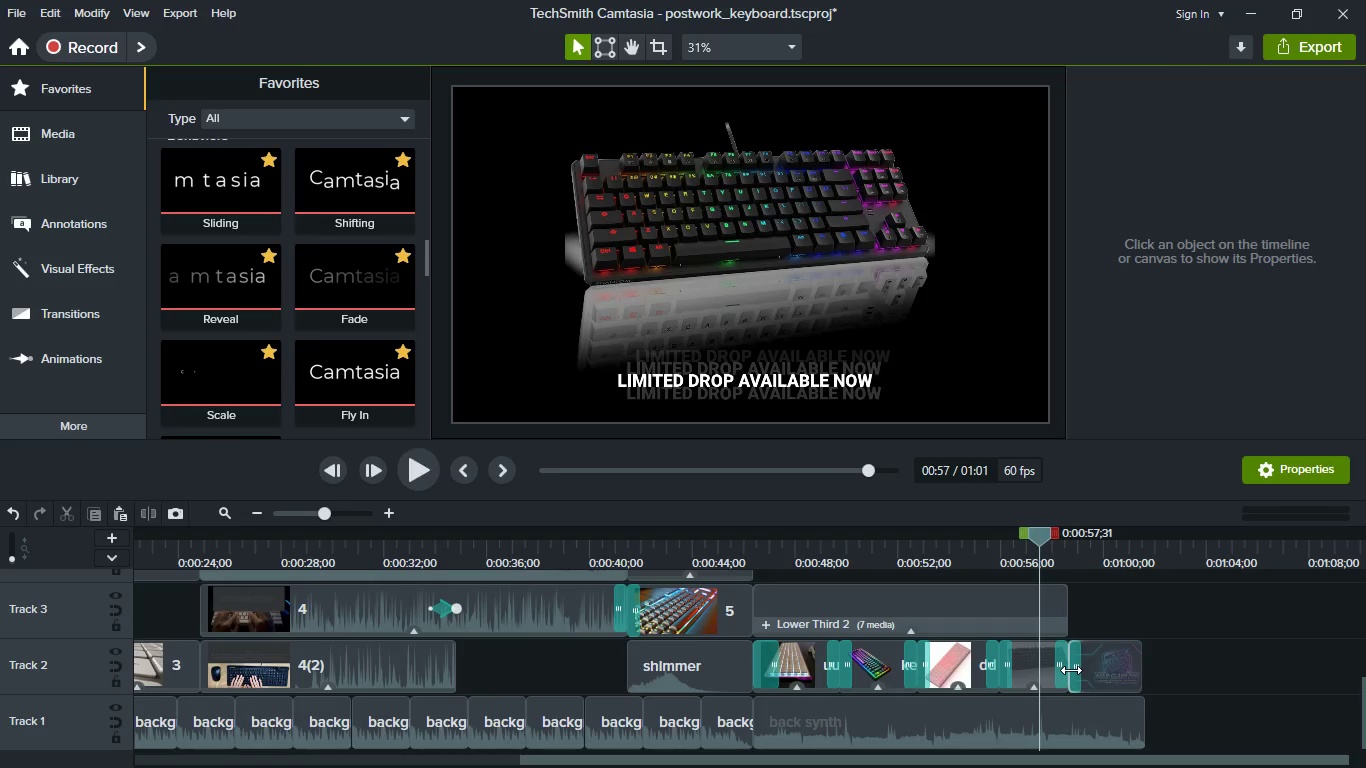 
left_click([1071, 670])
 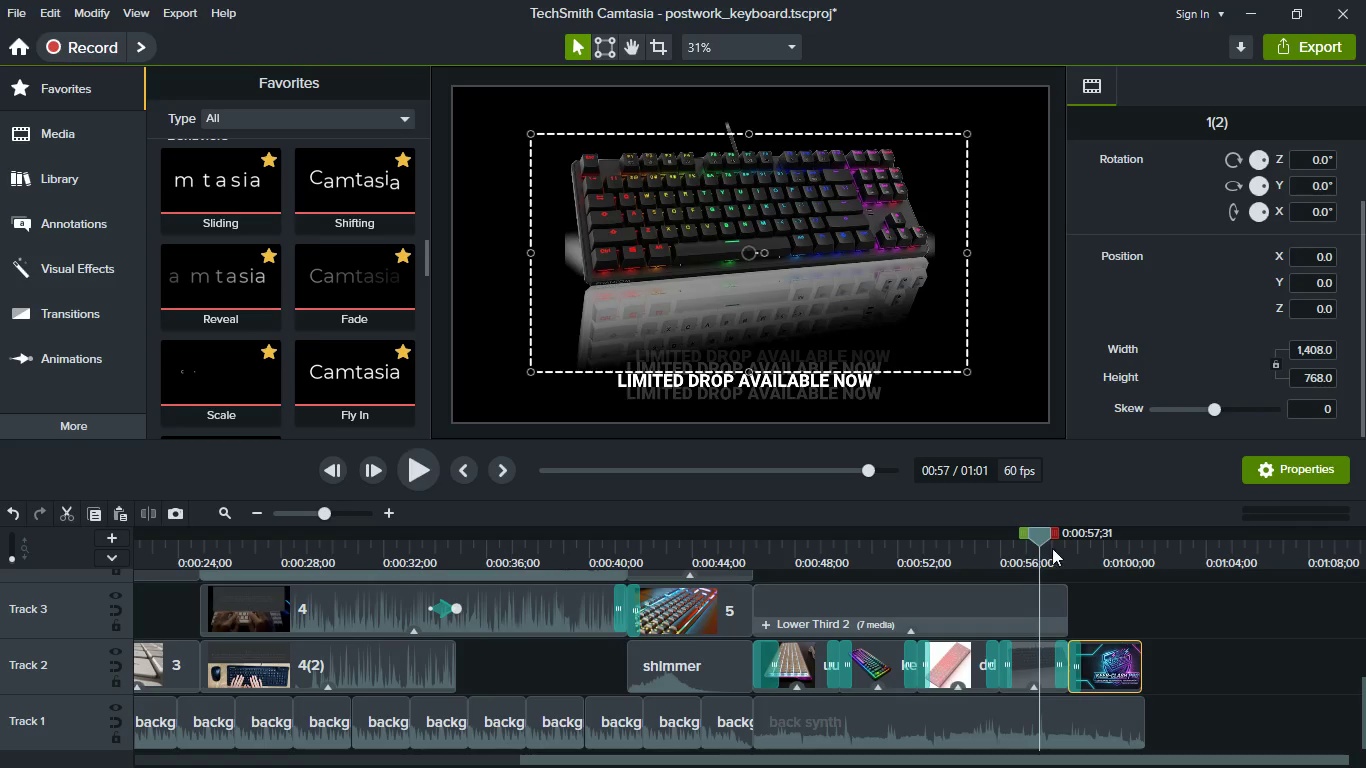 
left_click_drag(start_coordinate=[1033, 537], to_coordinate=[1064, 542])
 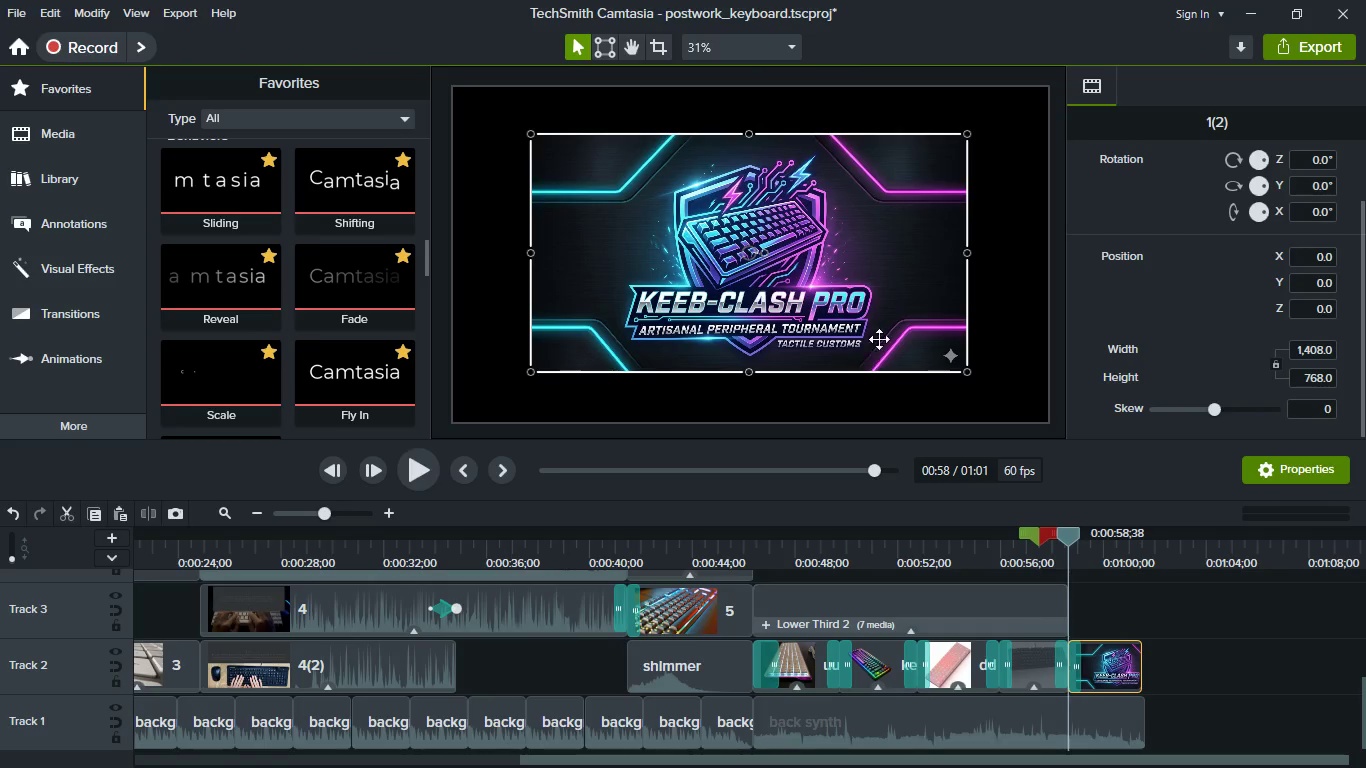 
right_click([873, 325])
 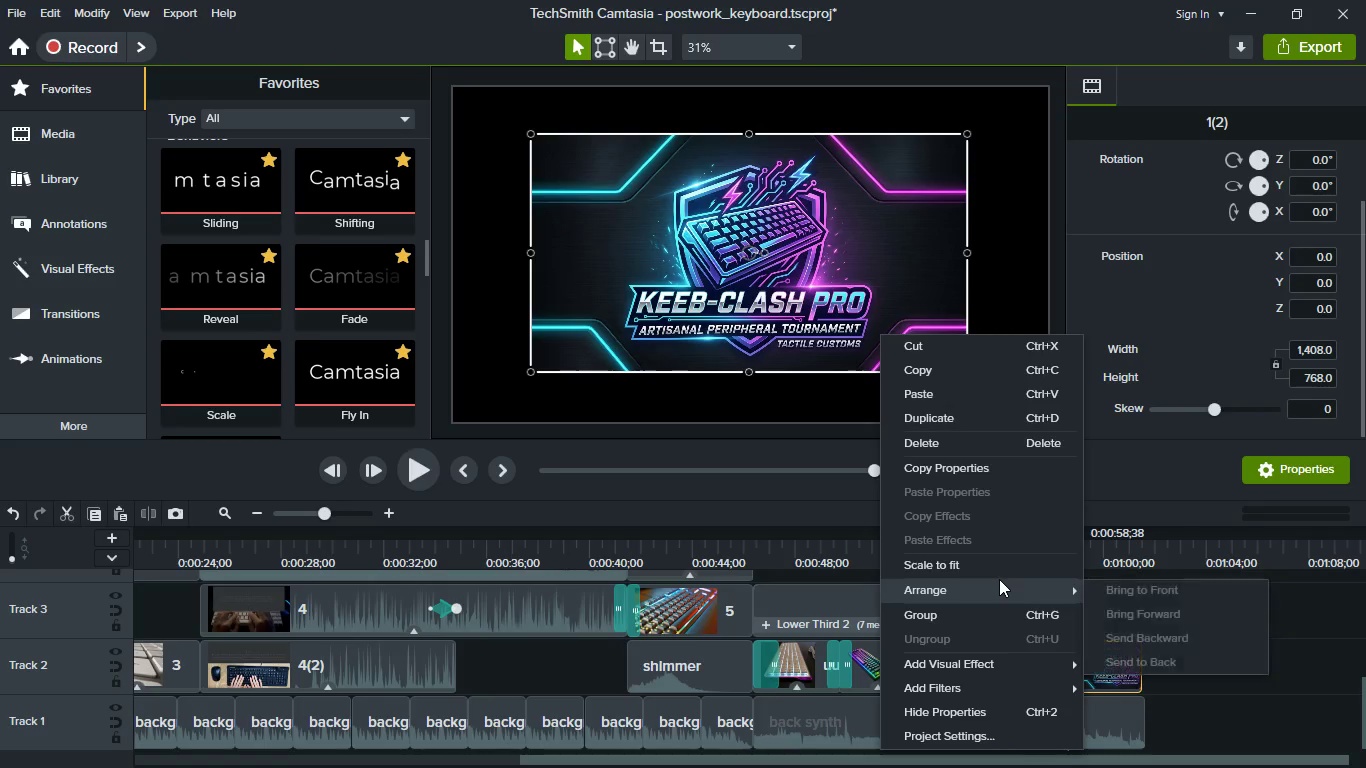 
left_click([999, 577])
 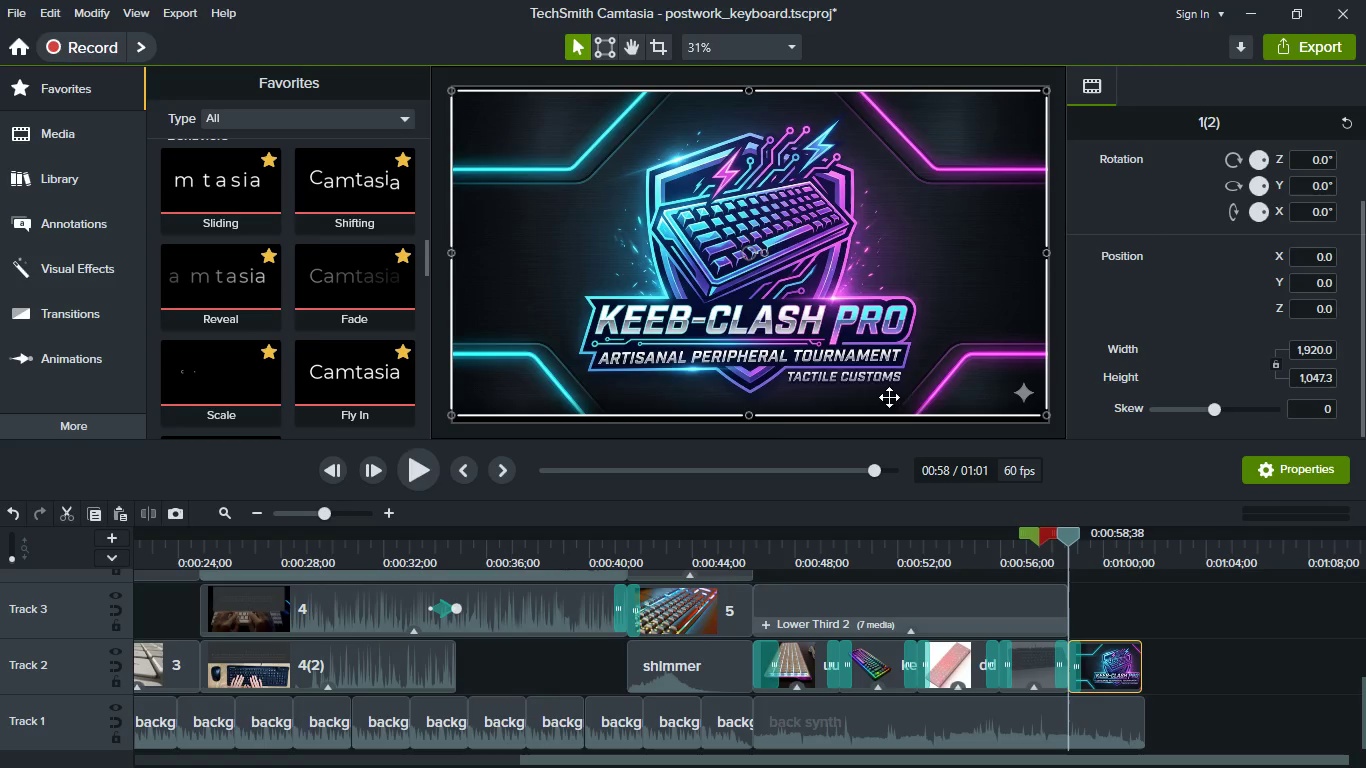 
left_click_drag(start_coordinate=[747, 414], to_coordinate=[747, 432])
 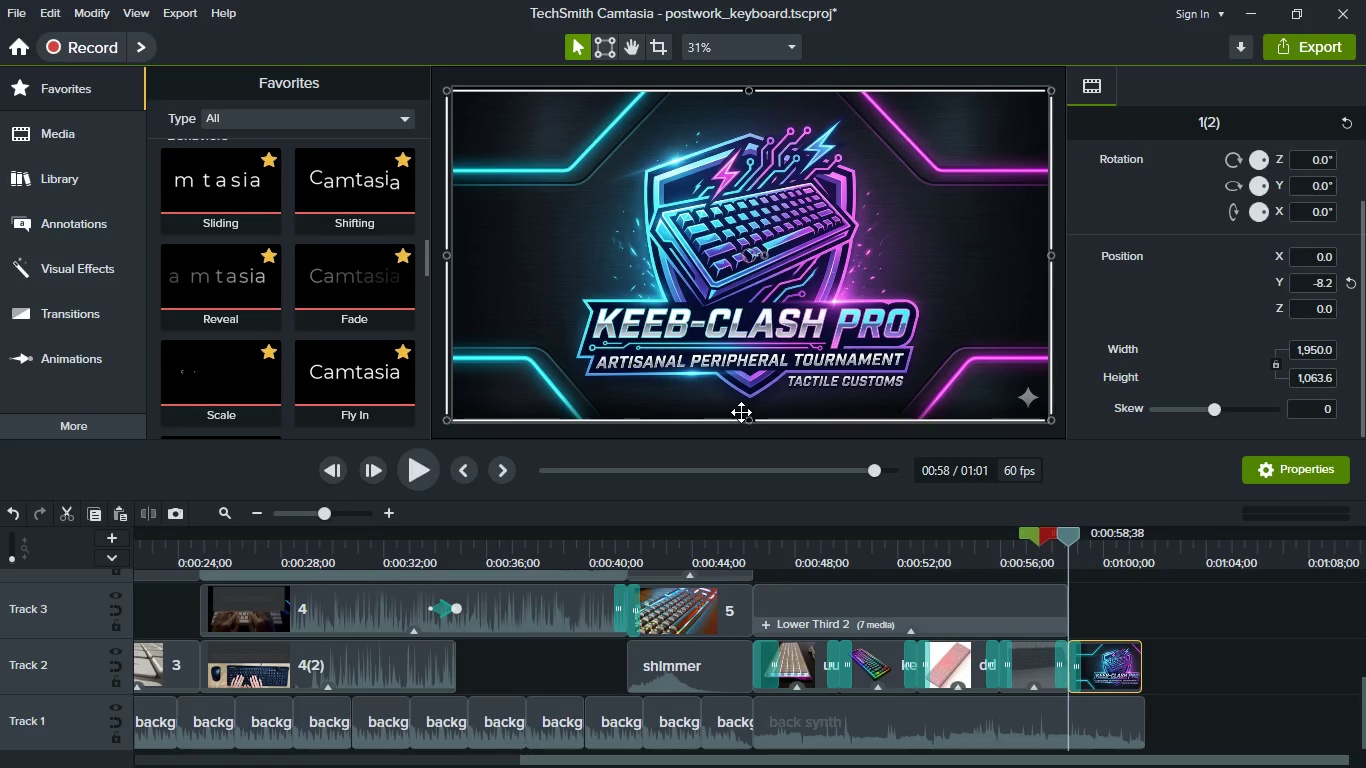 
scroll: coordinate [741, 412], scroll_direction: down, amount: 3.0
 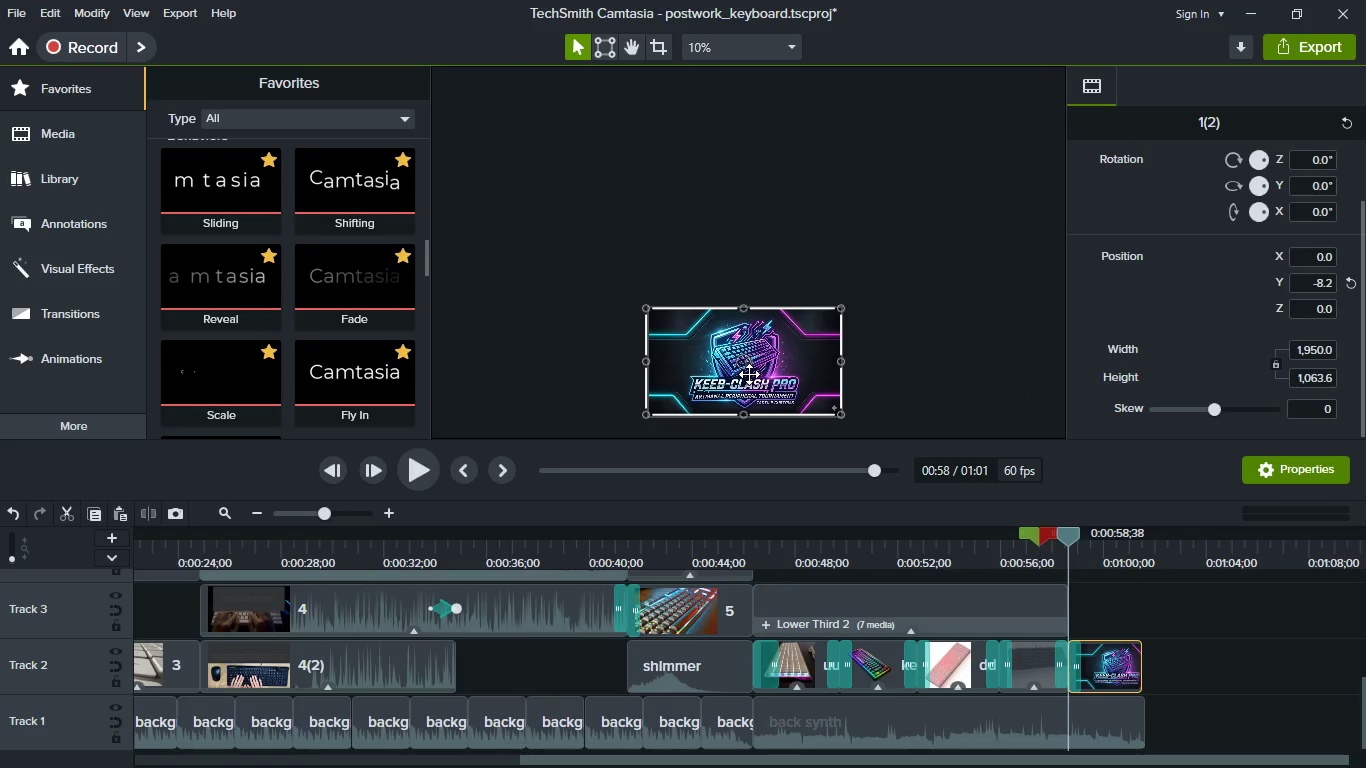 
left_click([749, 374])
 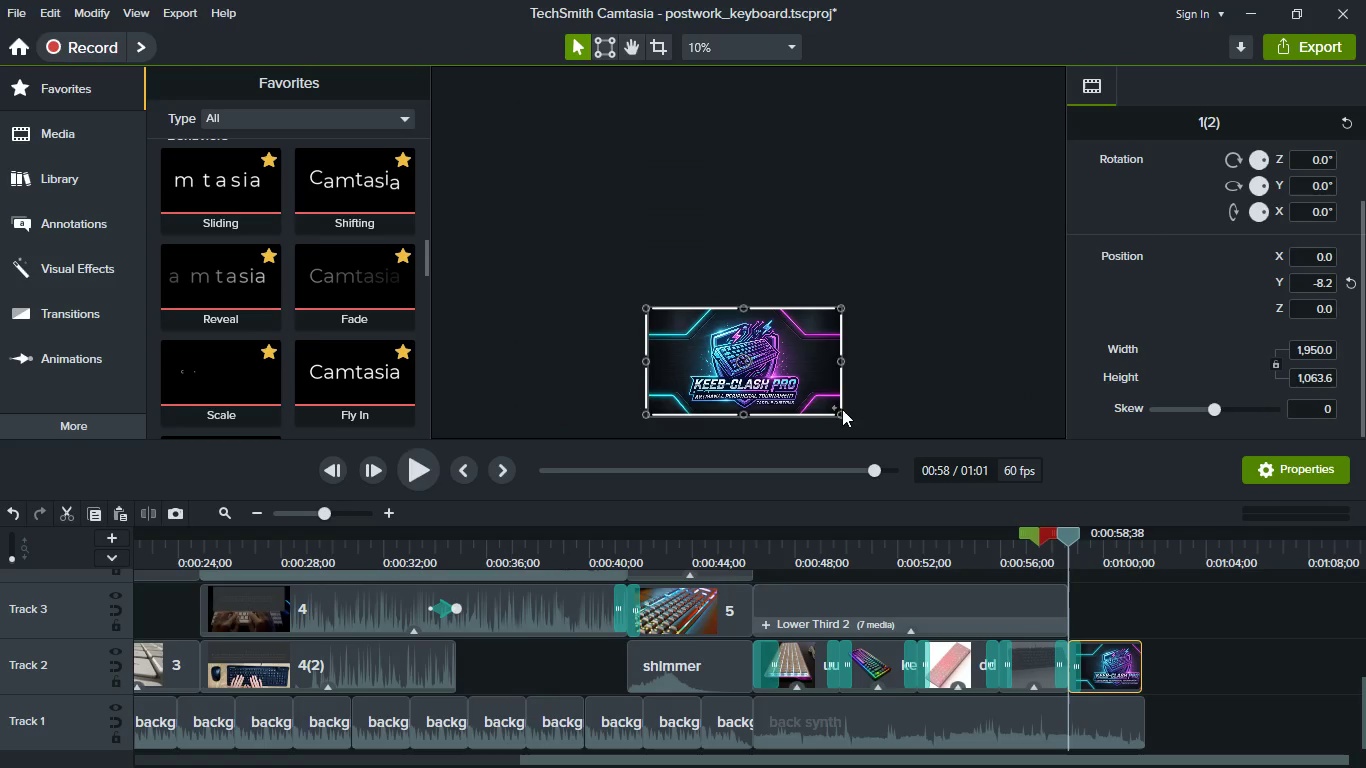 
left_click_drag(start_coordinate=[840, 413], to_coordinate=[874, 425])
 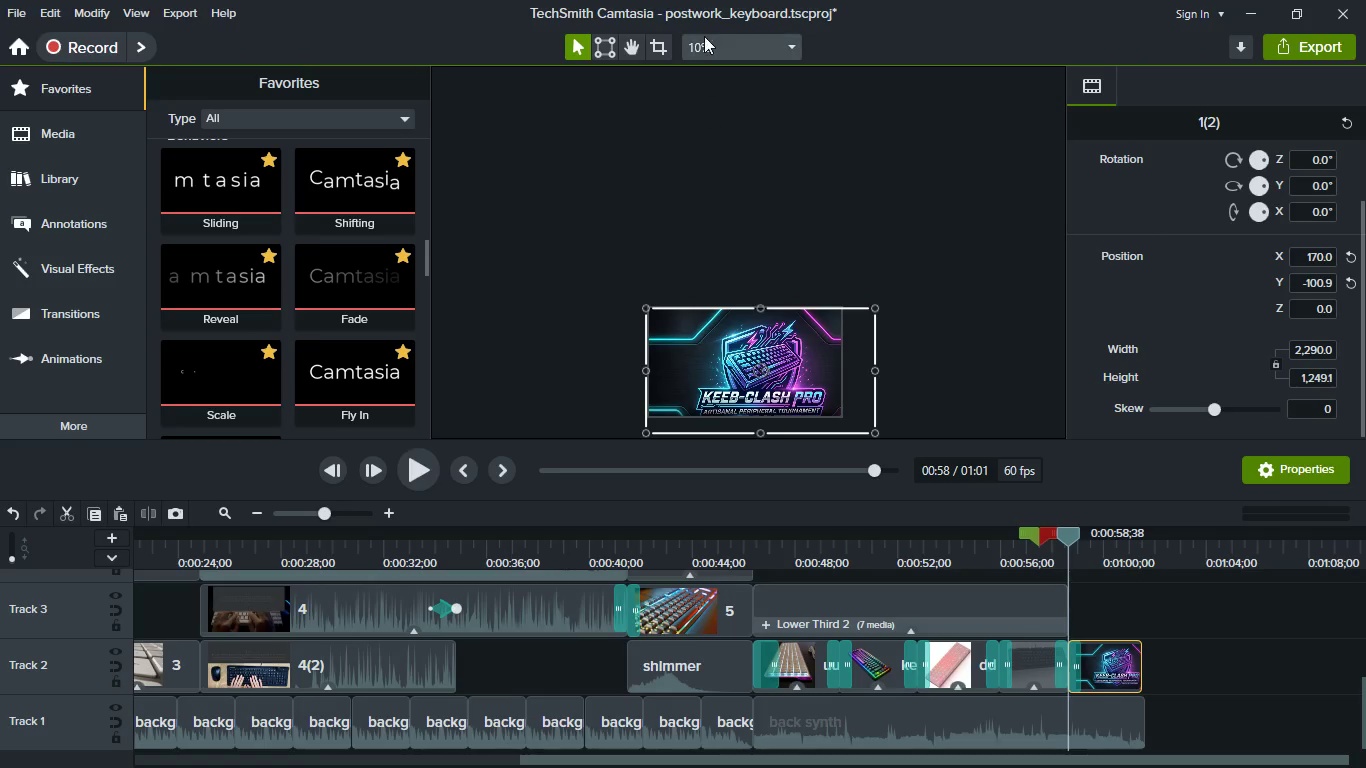 
left_click([704, 36])
 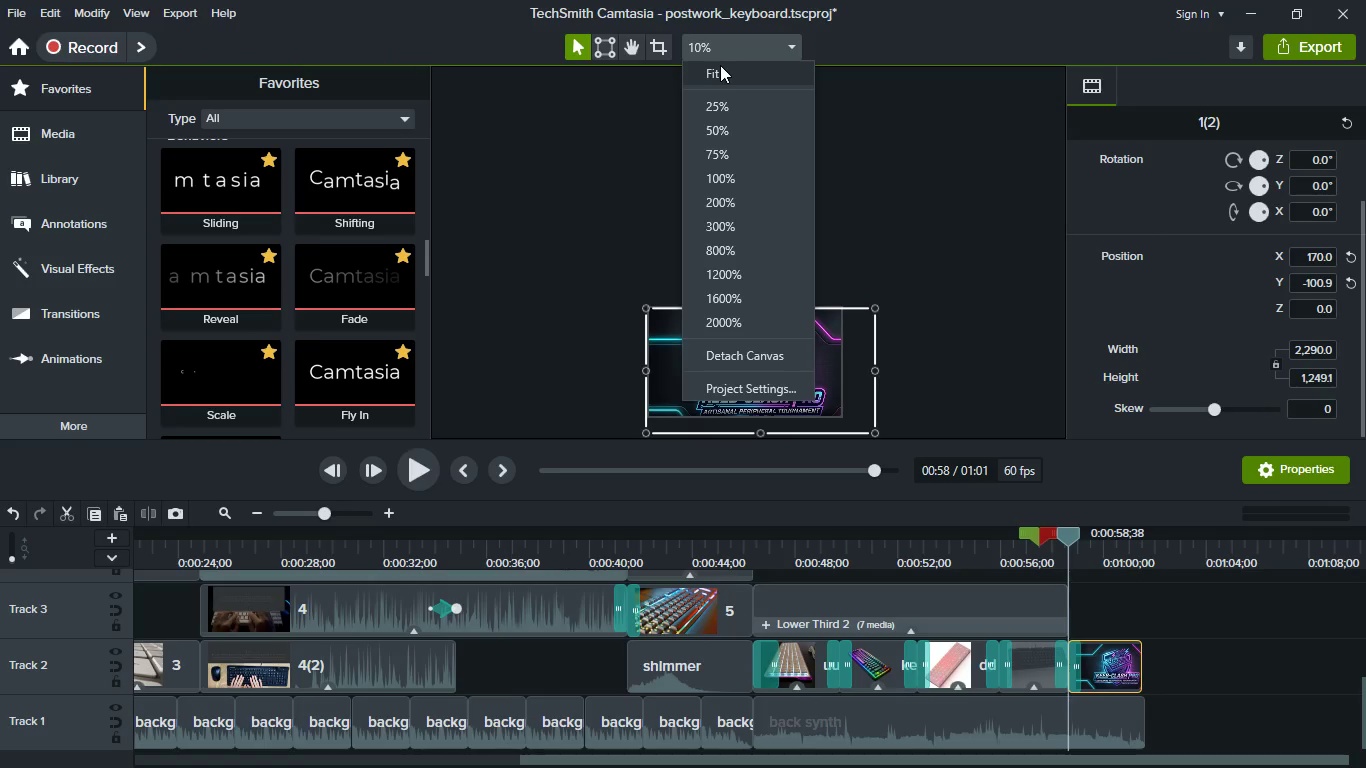 
left_click([726, 71])
 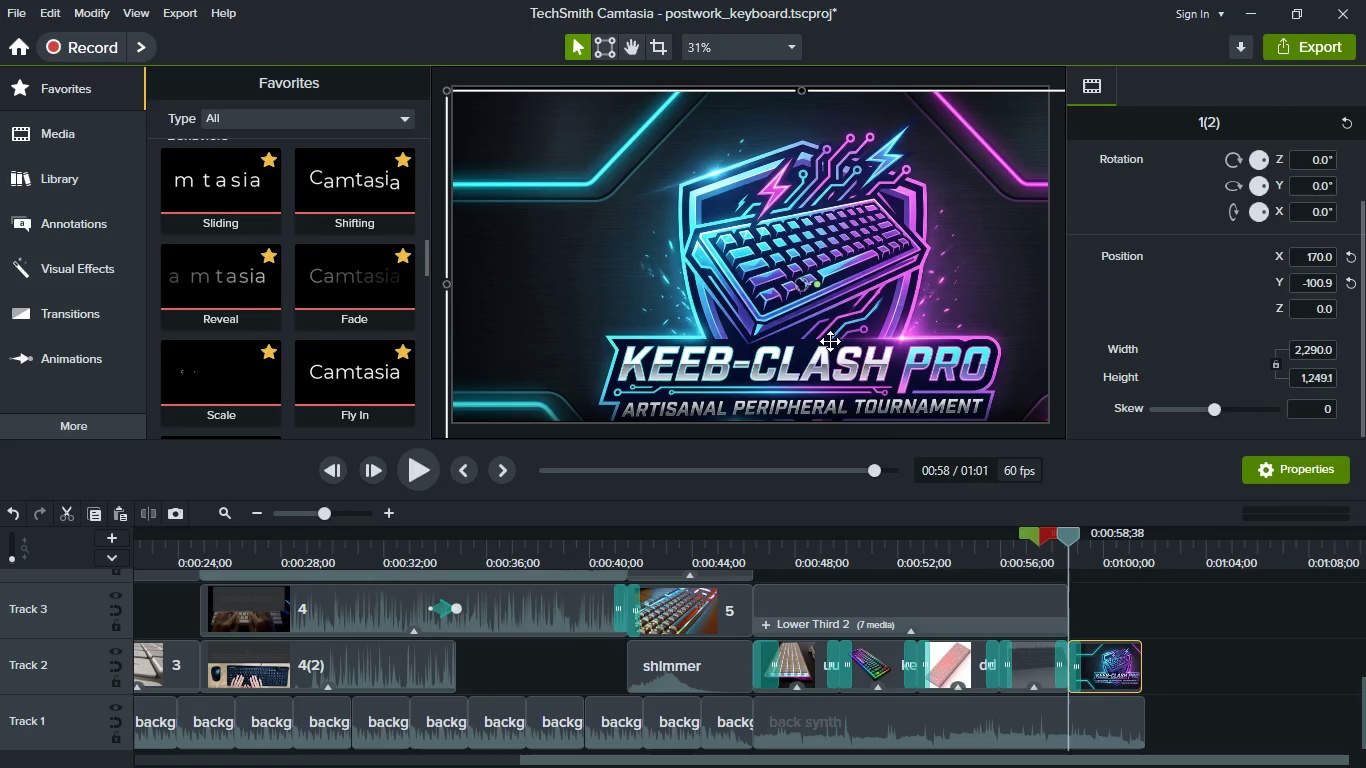 
left_click_drag(start_coordinate=[830, 341], to_coordinate=[786, 299])
 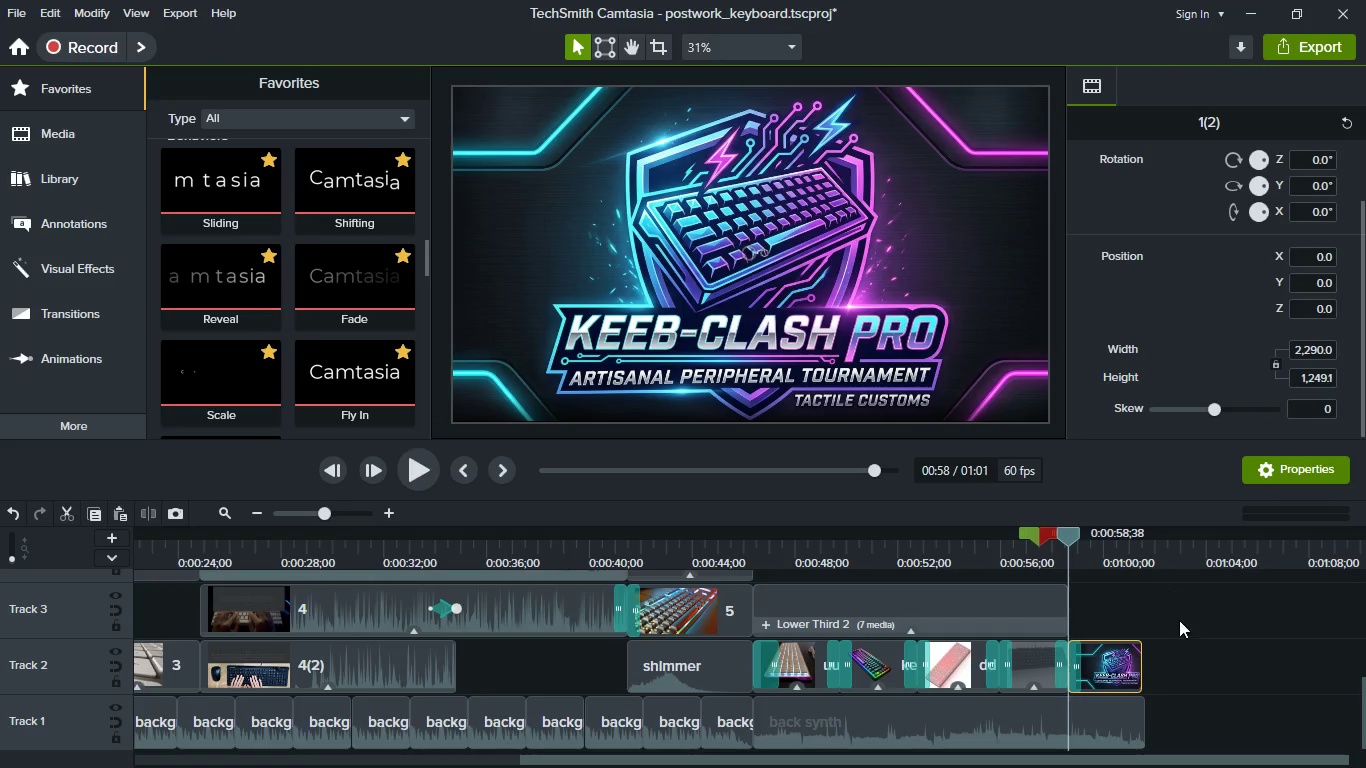 
left_click([1179, 620])
 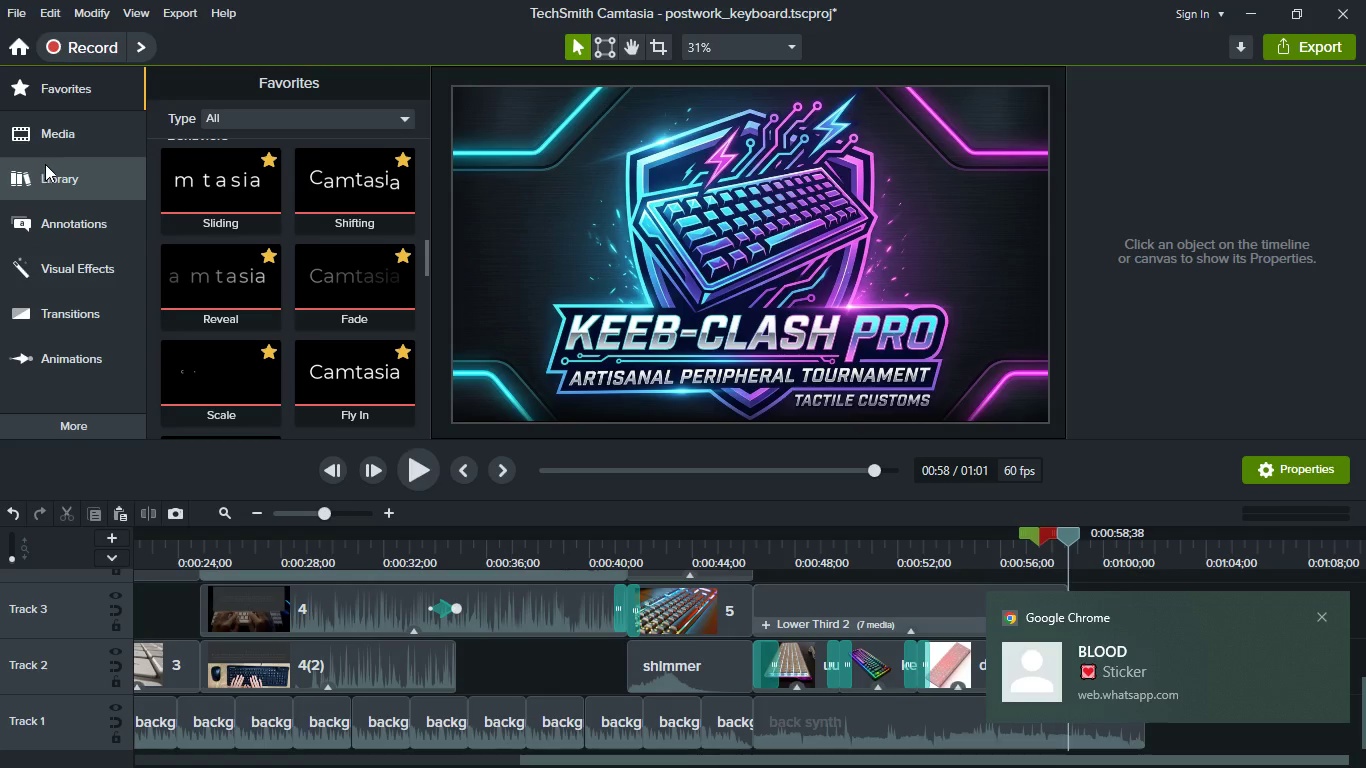 
left_click([55, 138])
 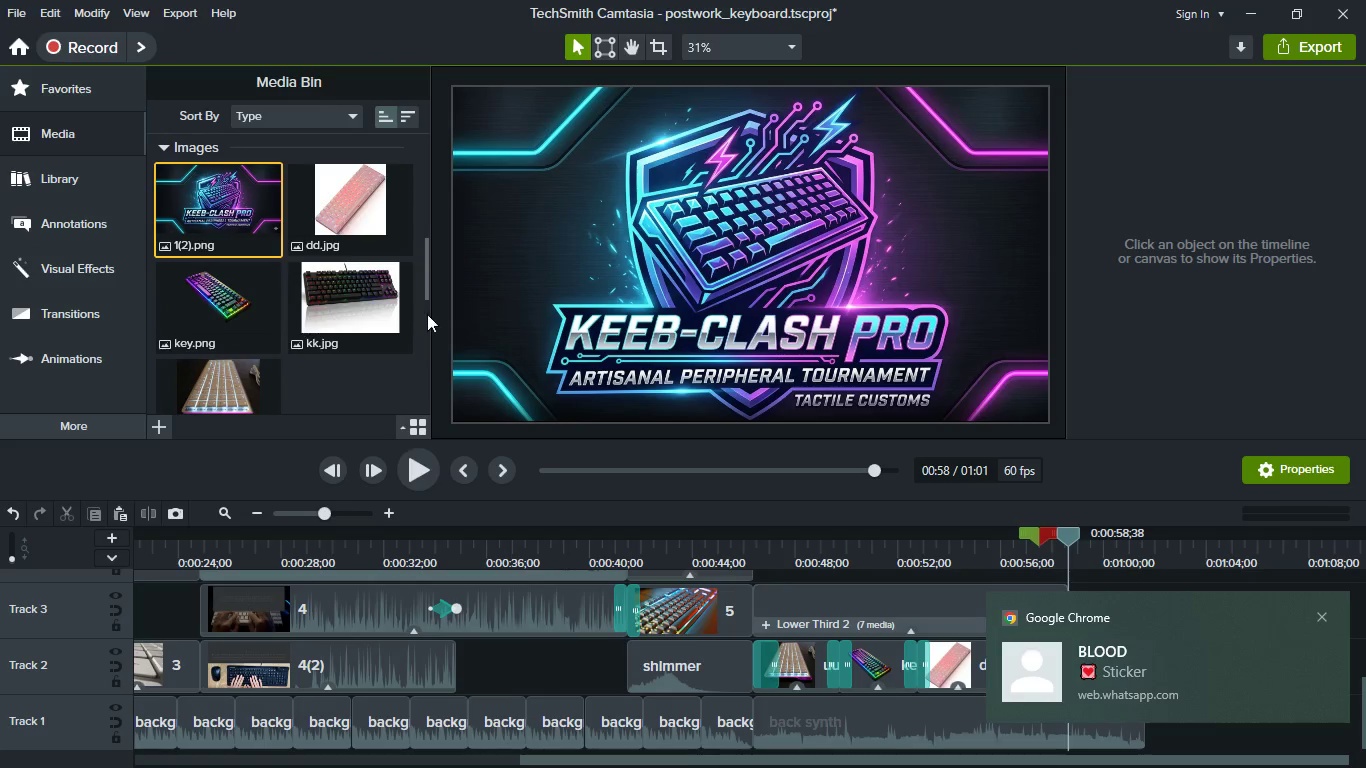 
scroll: coordinate [409, 311], scroll_direction: down, amount: 10.0
 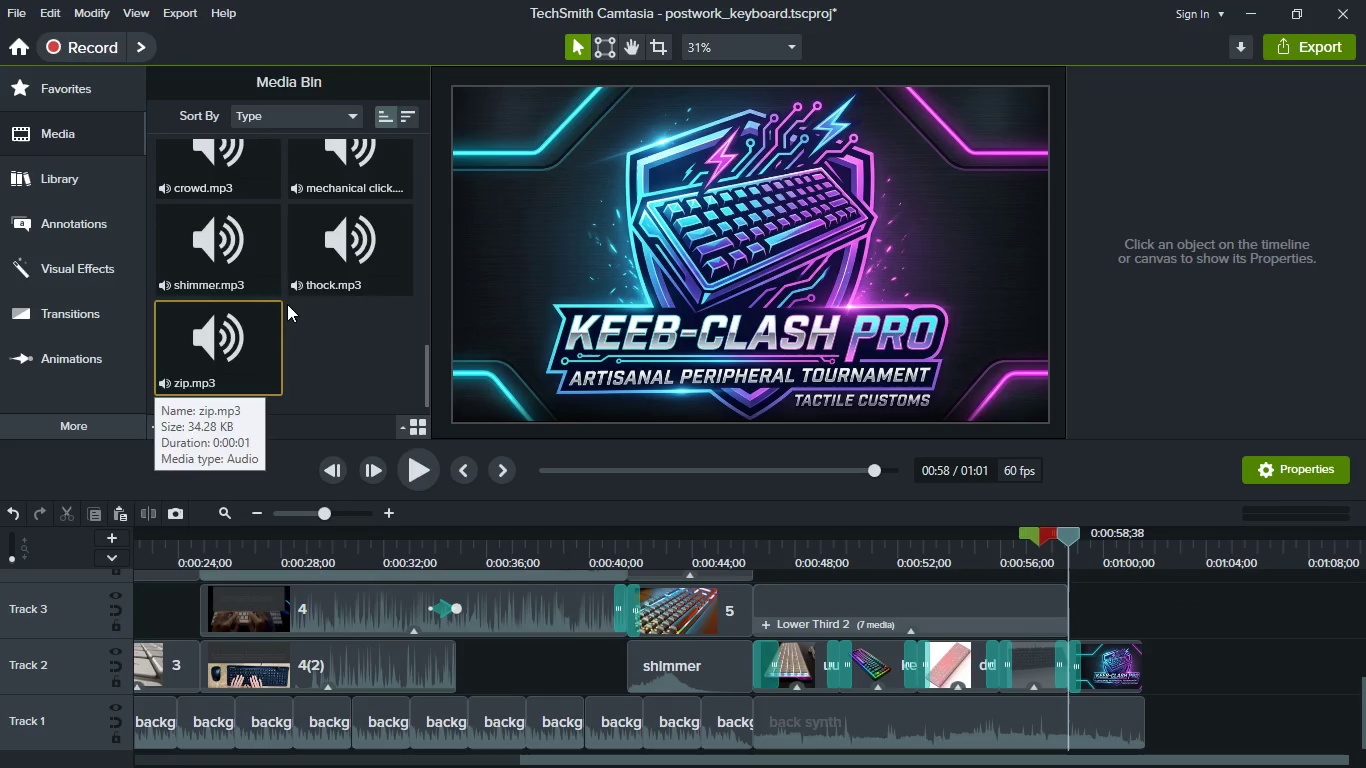 
left_click_drag(start_coordinate=[297, 271], to_coordinate=[1104, 621])
 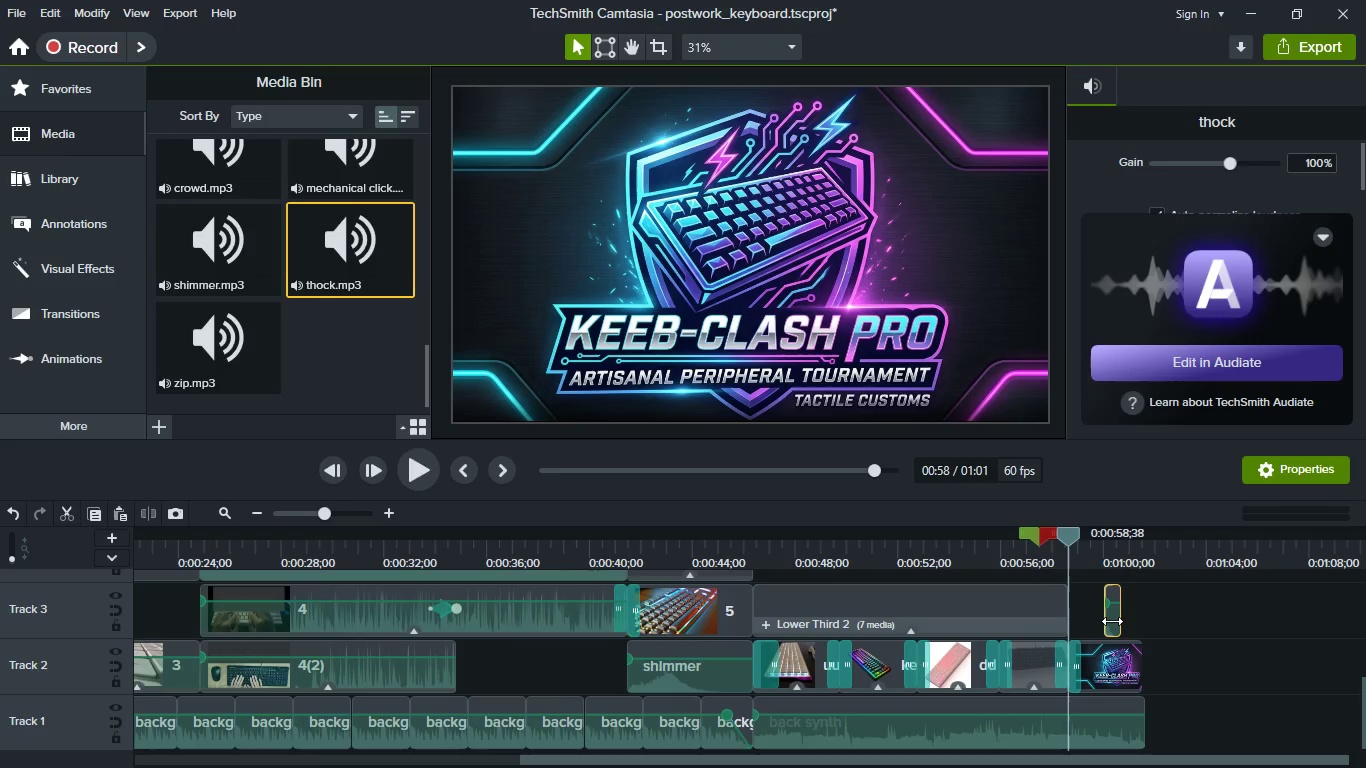 
hold_key(key=ControlLeft, duration=0.52)
scroll: coordinate [1112, 621], scroll_direction: up, amount: 2.0
 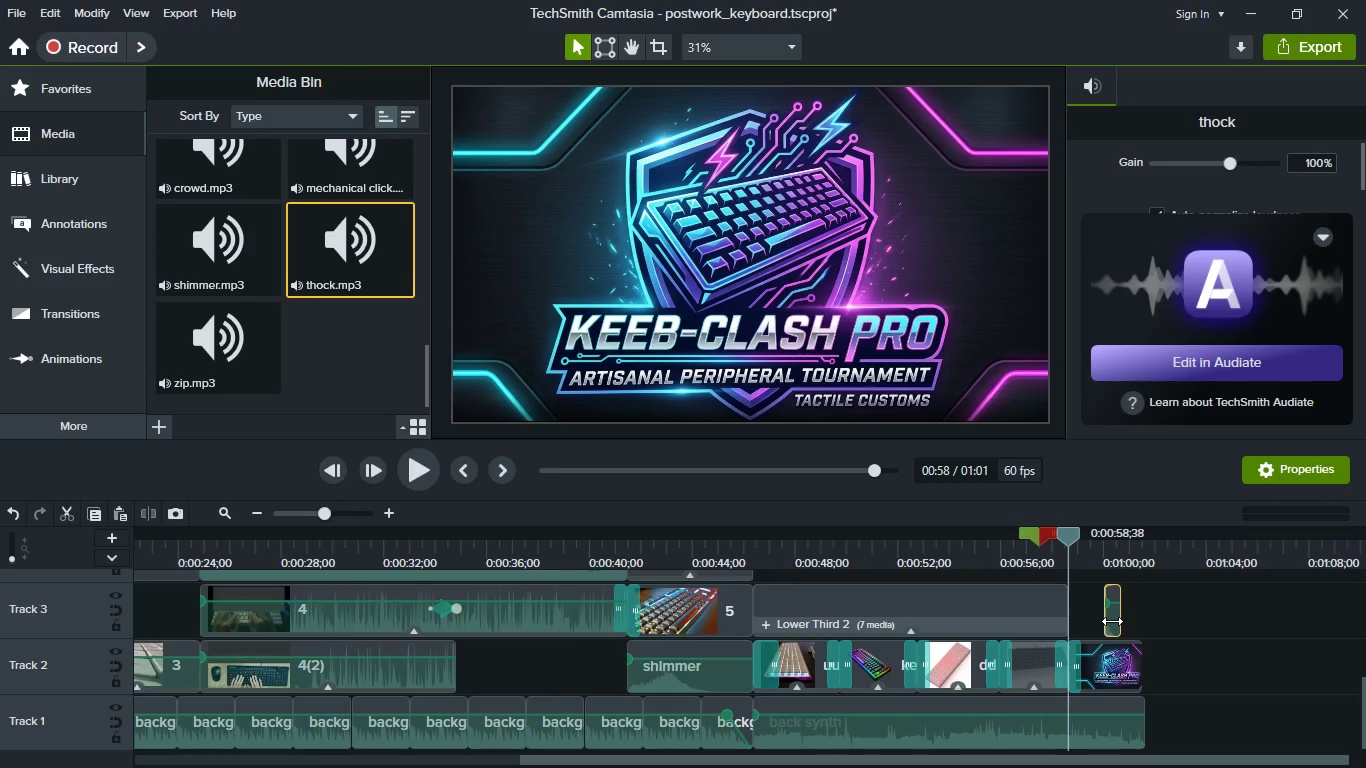 
left_click_drag(start_coordinate=[1198, 616], to_coordinate=[1038, 607])
 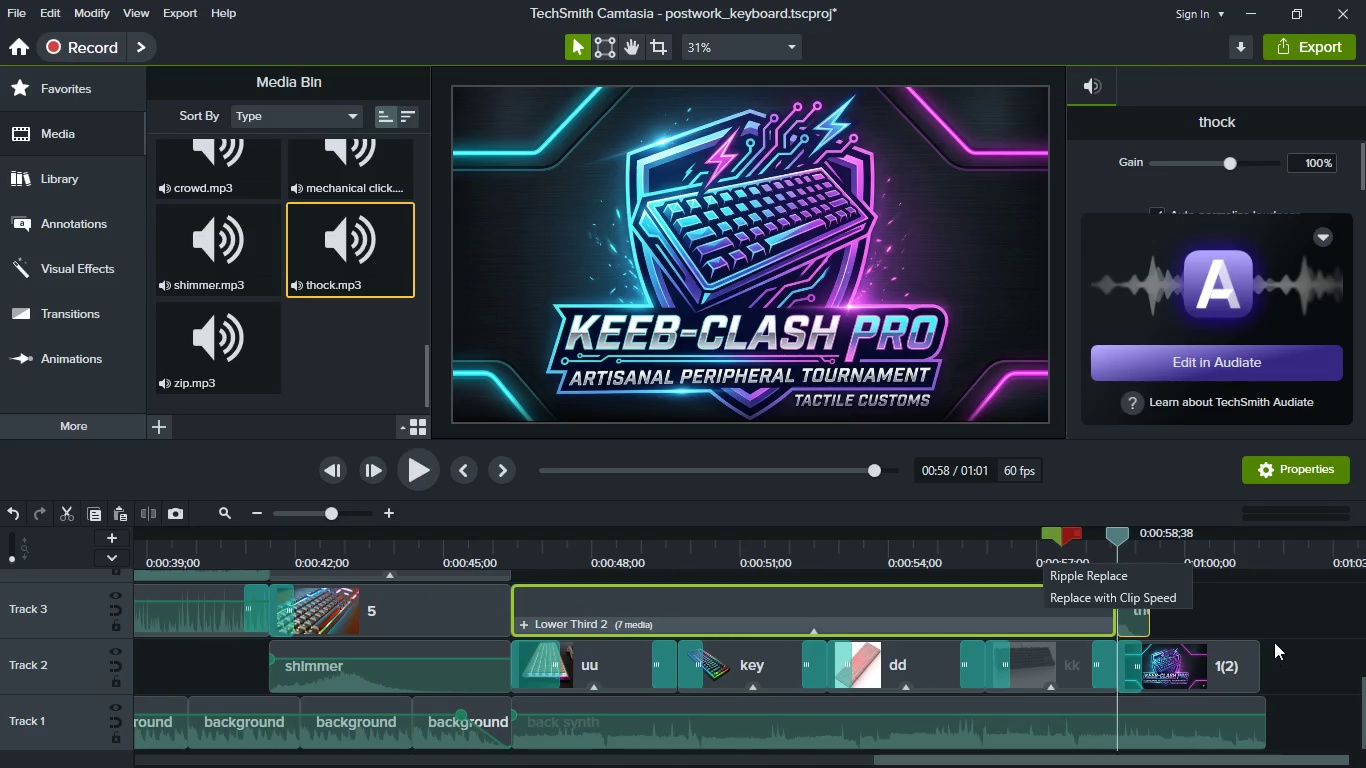 
left_click([1268, 622])
 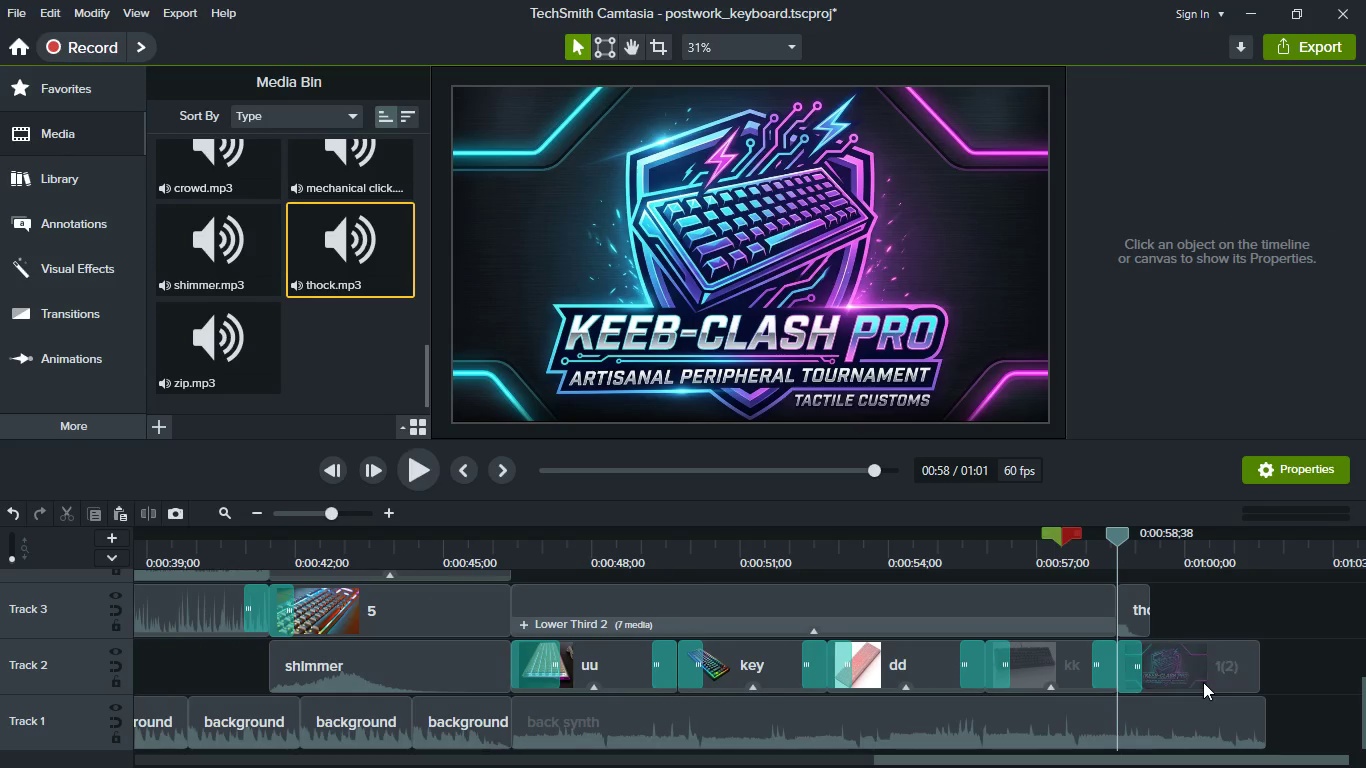 
left_click([1203, 680])
 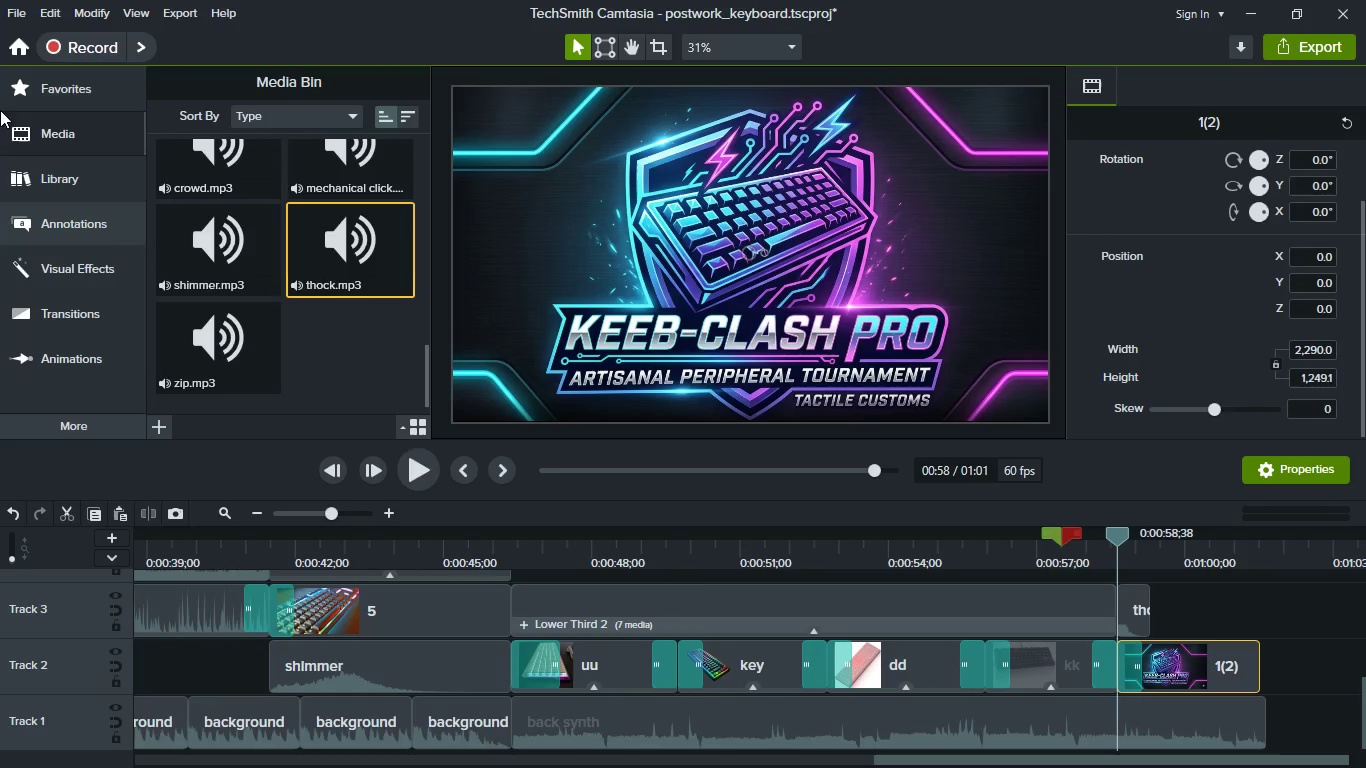 
scroll: coordinate [366, 276], scroll_direction: up, amount: 45.0
 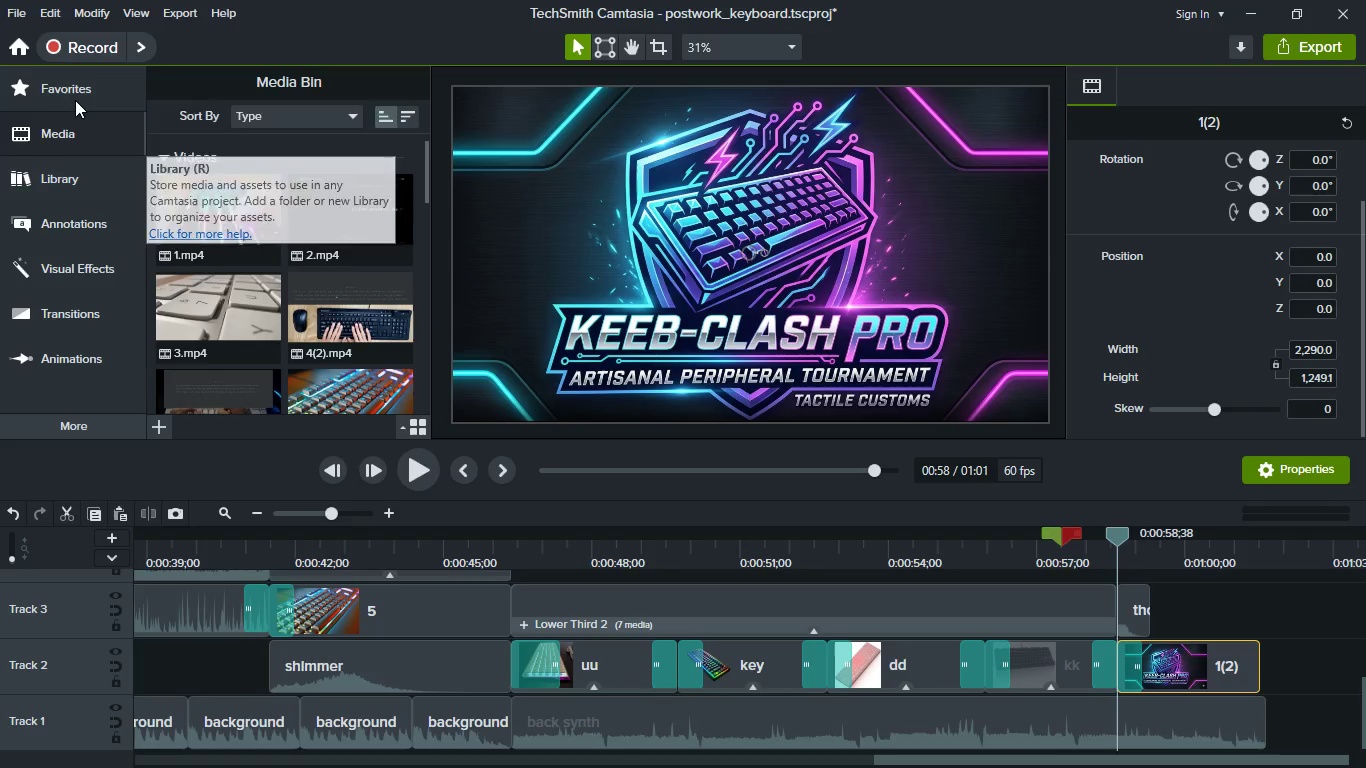 
left_click([79, 96])
 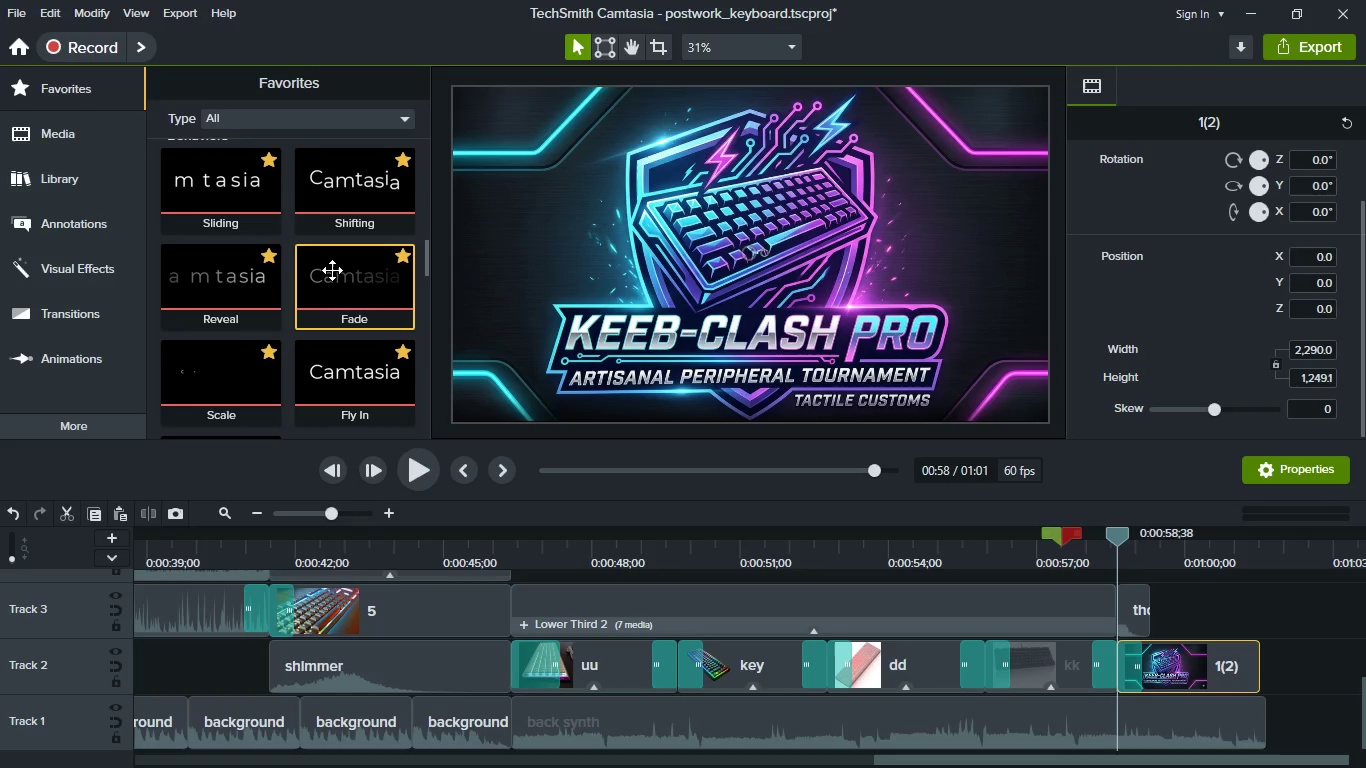 
left_click_drag(start_coordinate=[335, 272], to_coordinate=[1195, 646])
 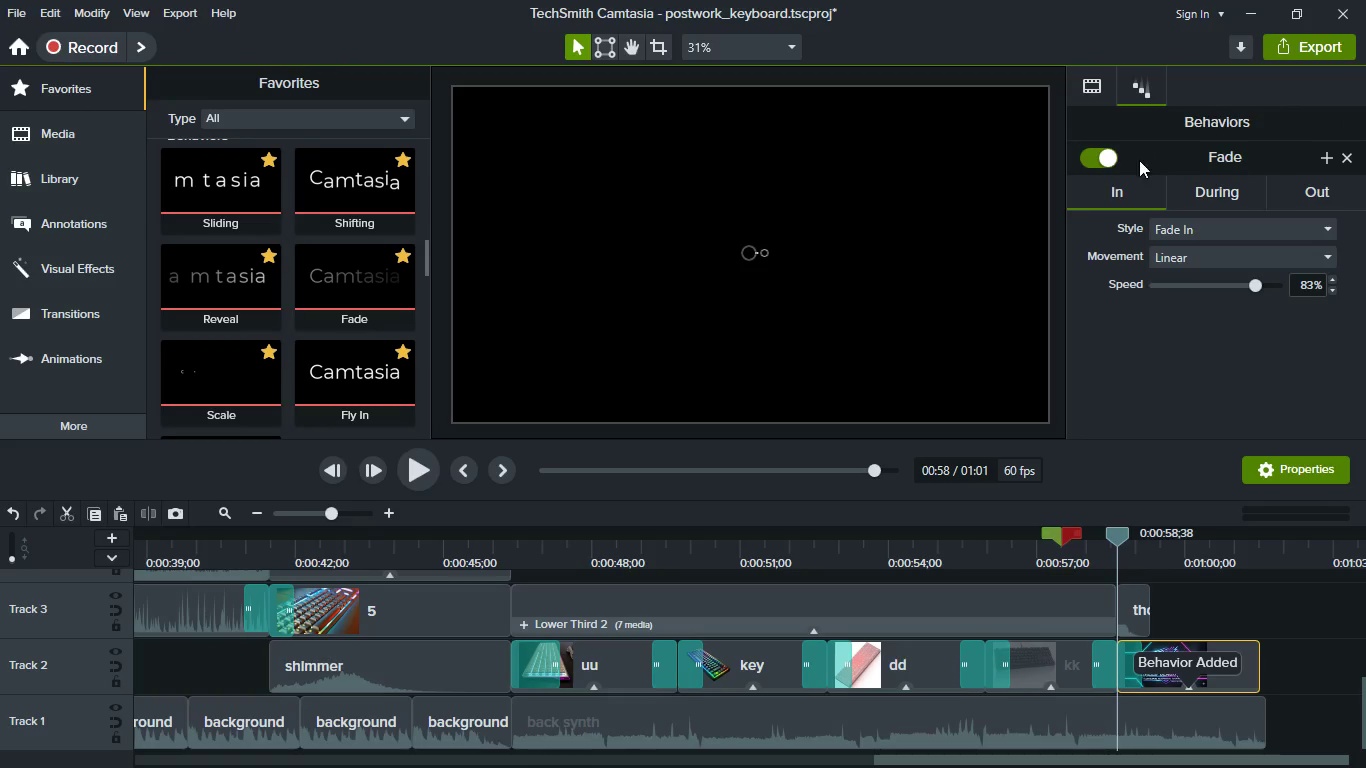 
left_click([1178, 229])
 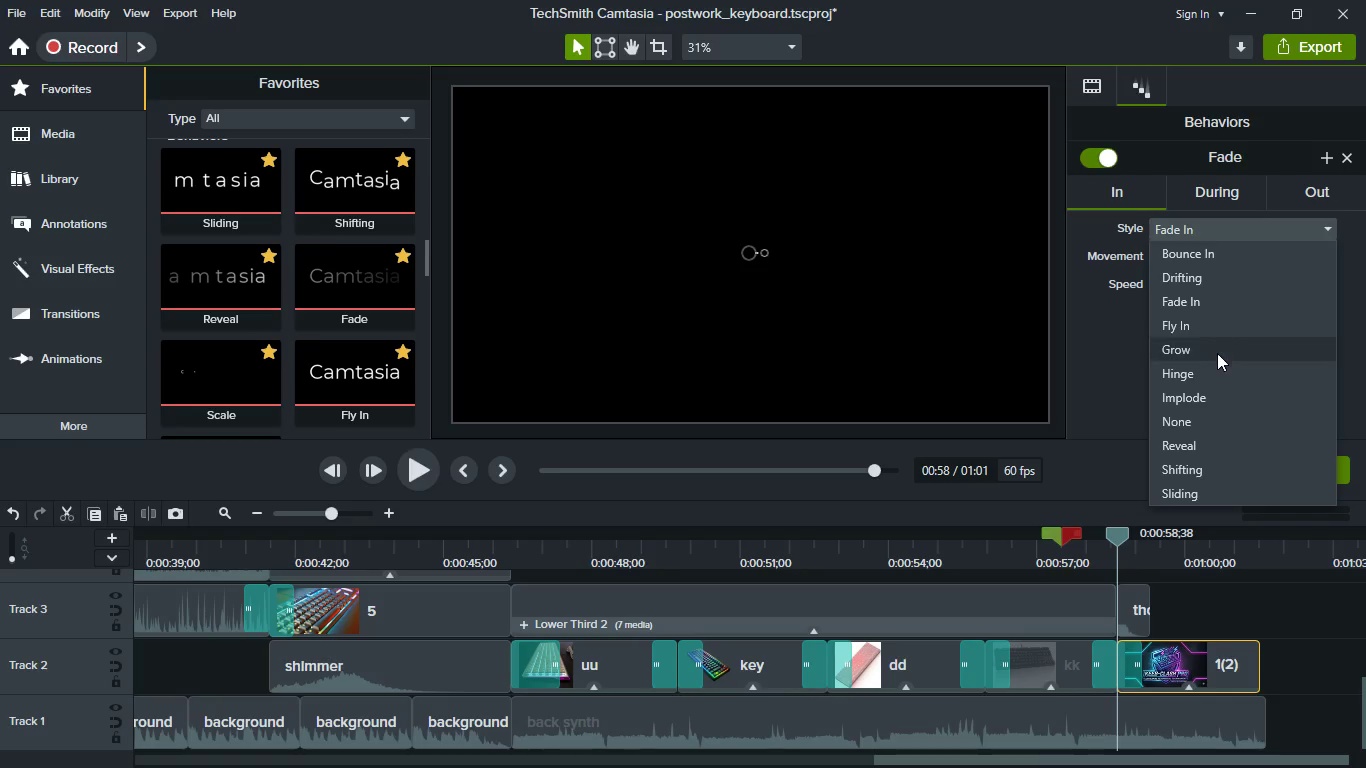 
left_click([1227, 425])
 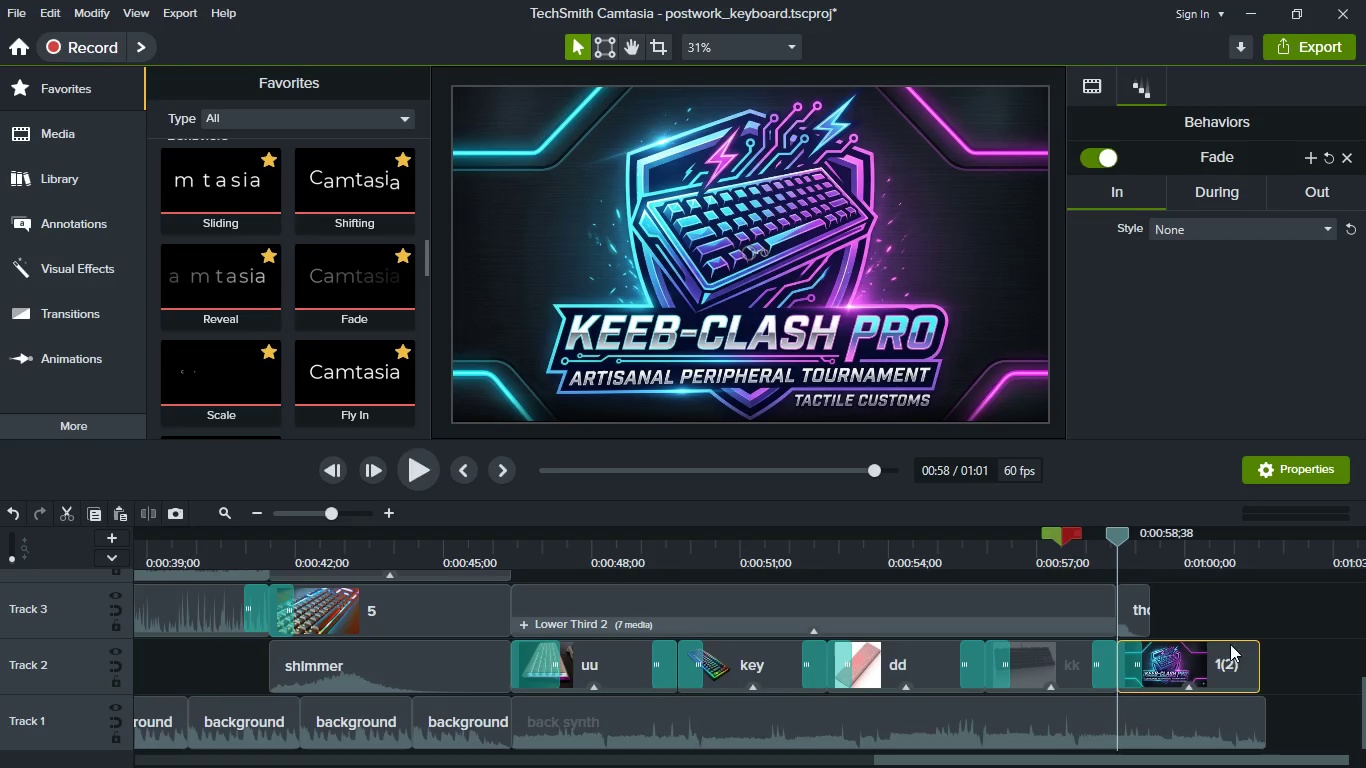 
left_click([1286, 636])
 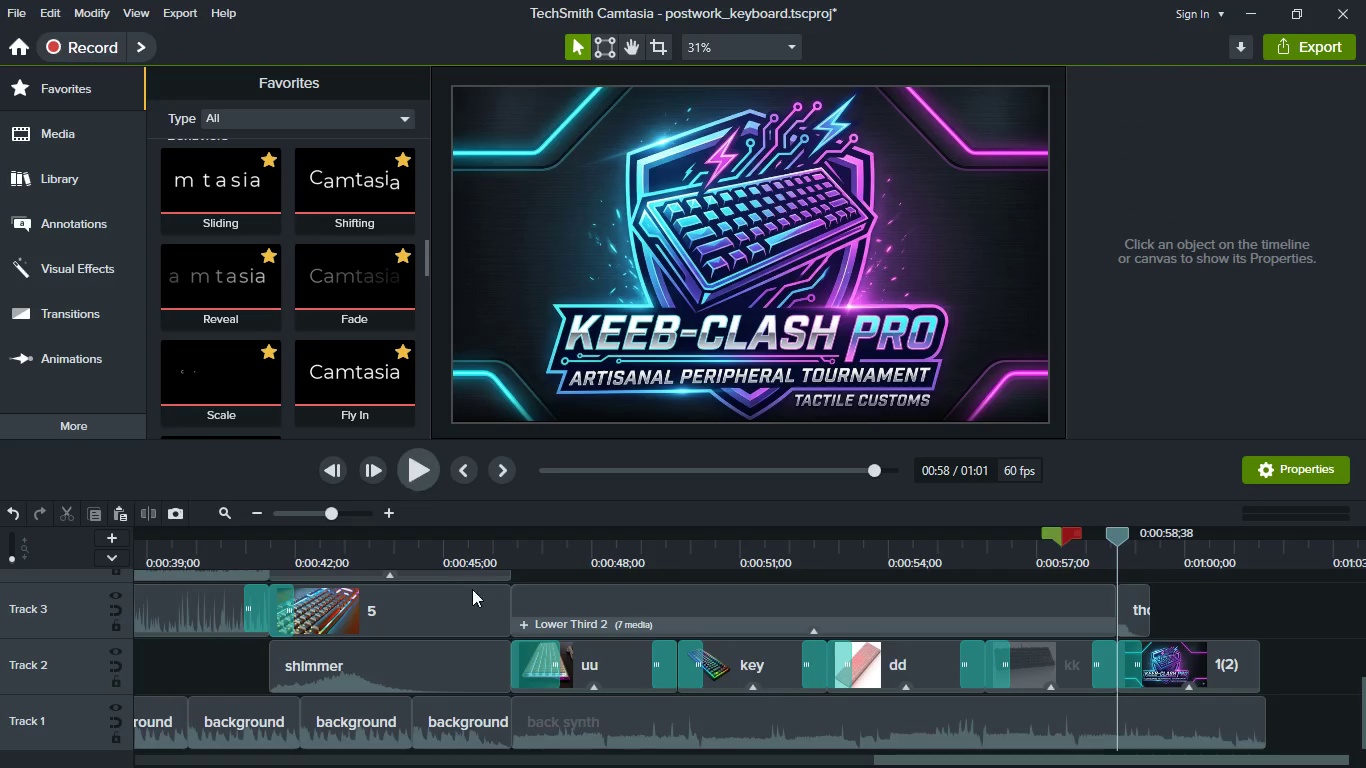 
key(Meta+MetaLeft)
 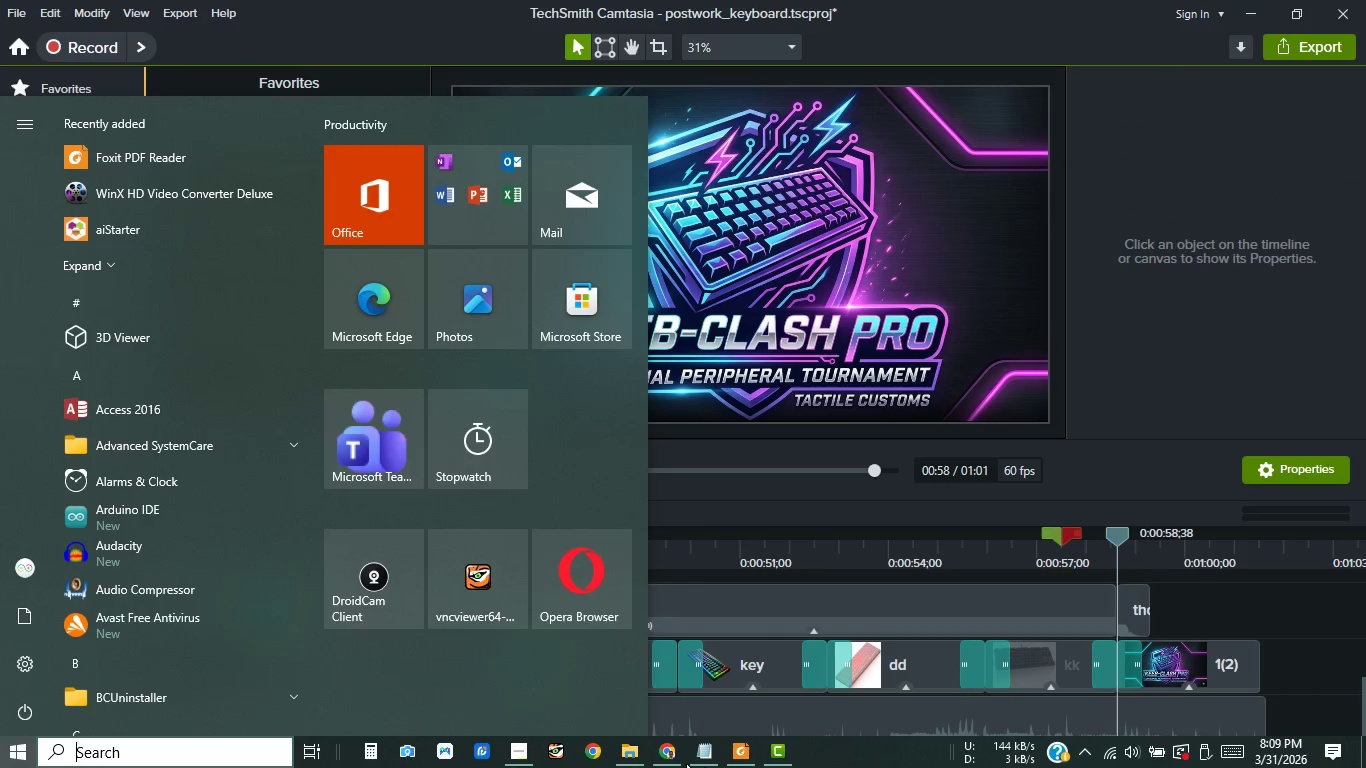 
left_click([676, 759])
 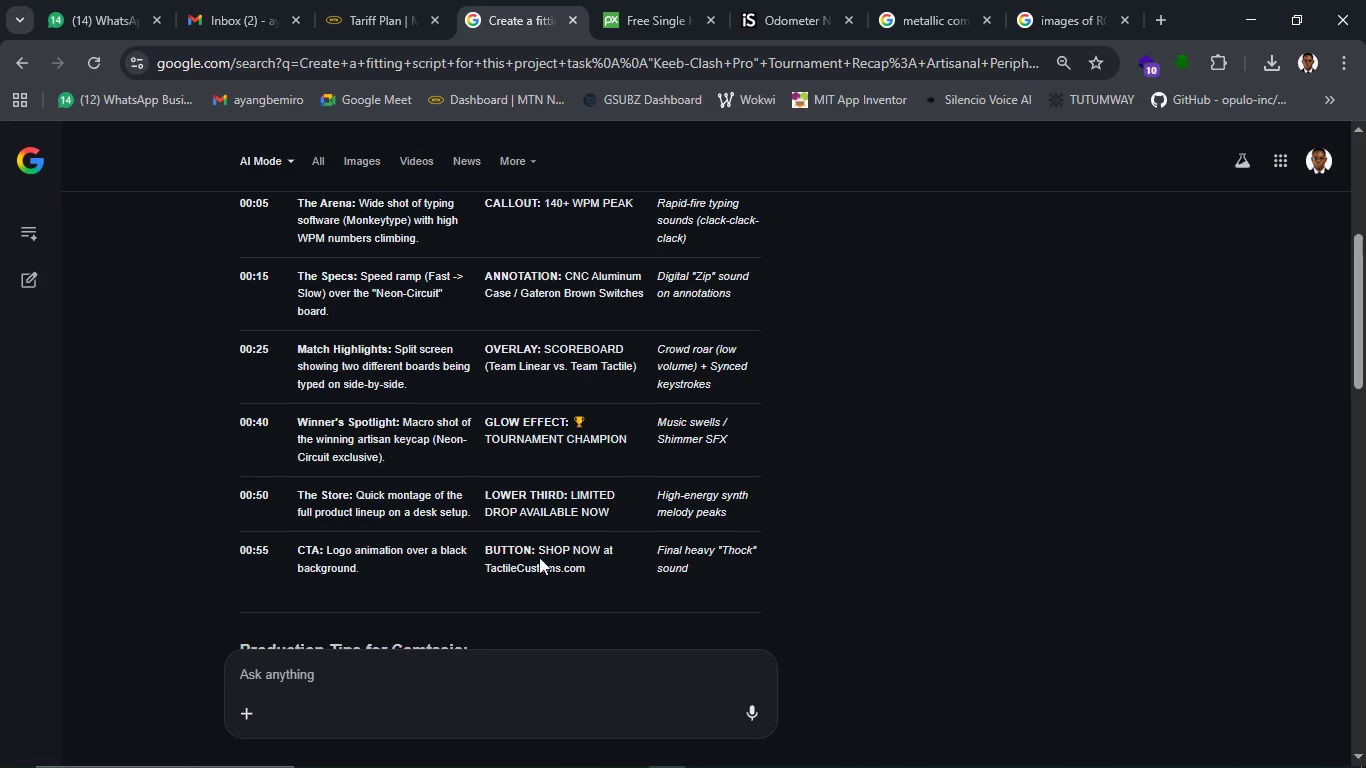 
wait(7.98)
 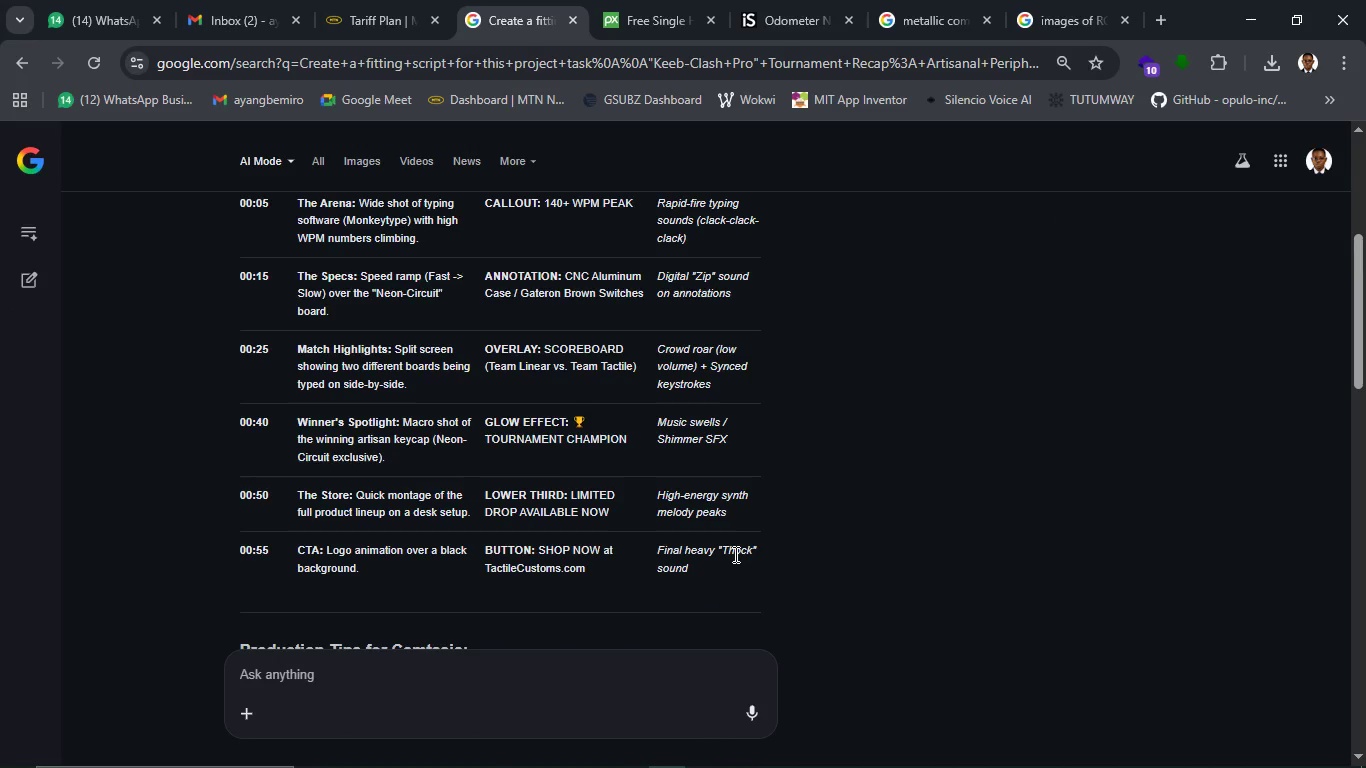 
left_click_drag(start_coordinate=[536, 551], to_coordinate=[594, 565])
 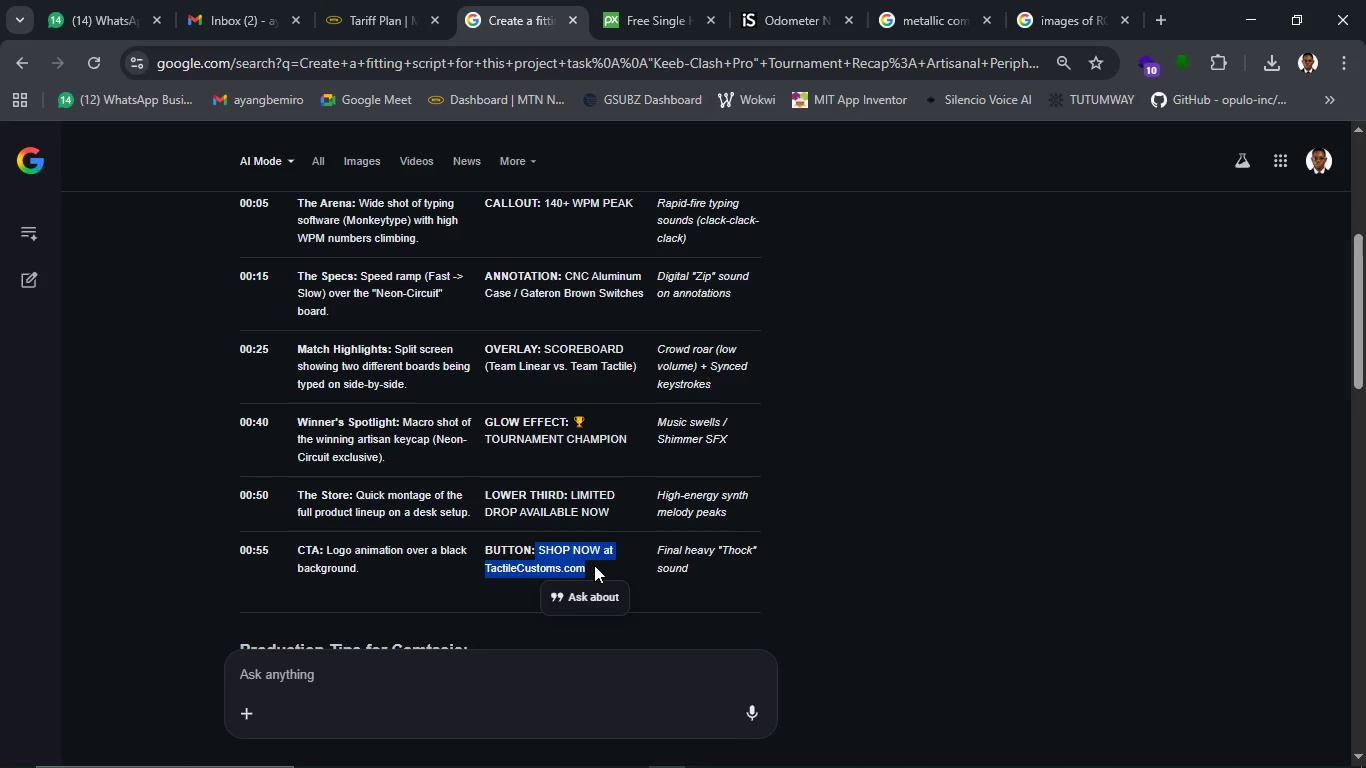 
key(Control+C)
 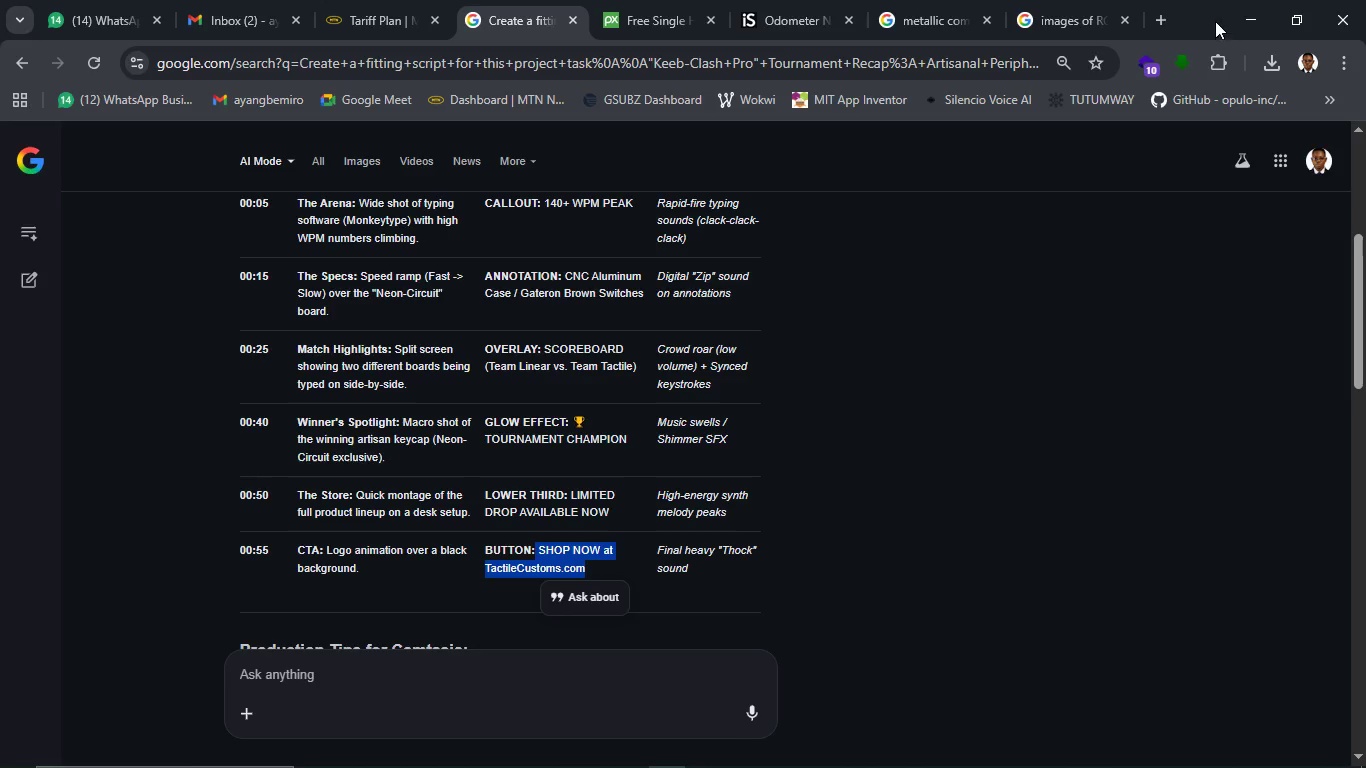 
left_click([1241, 17])
 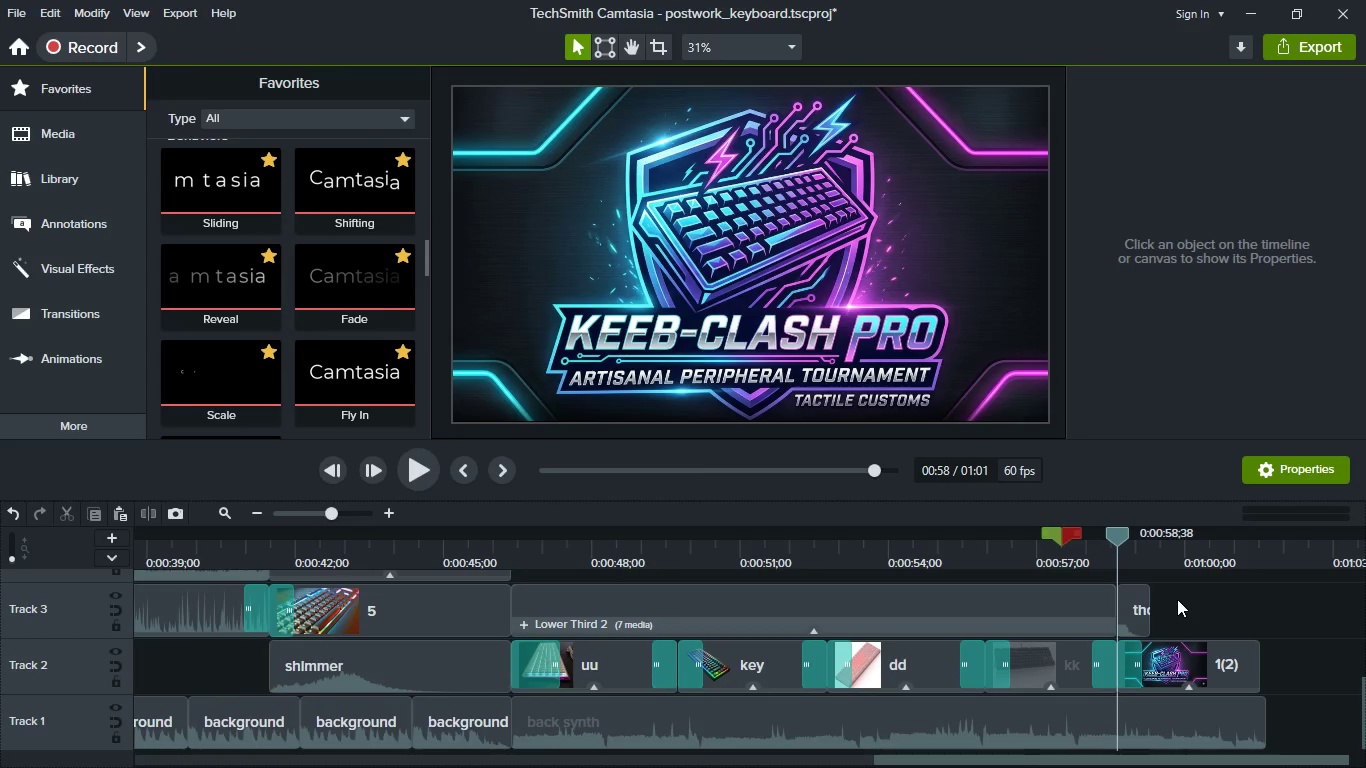 
scroll: coordinate [1174, 608], scroll_direction: up, amount: 1.0
 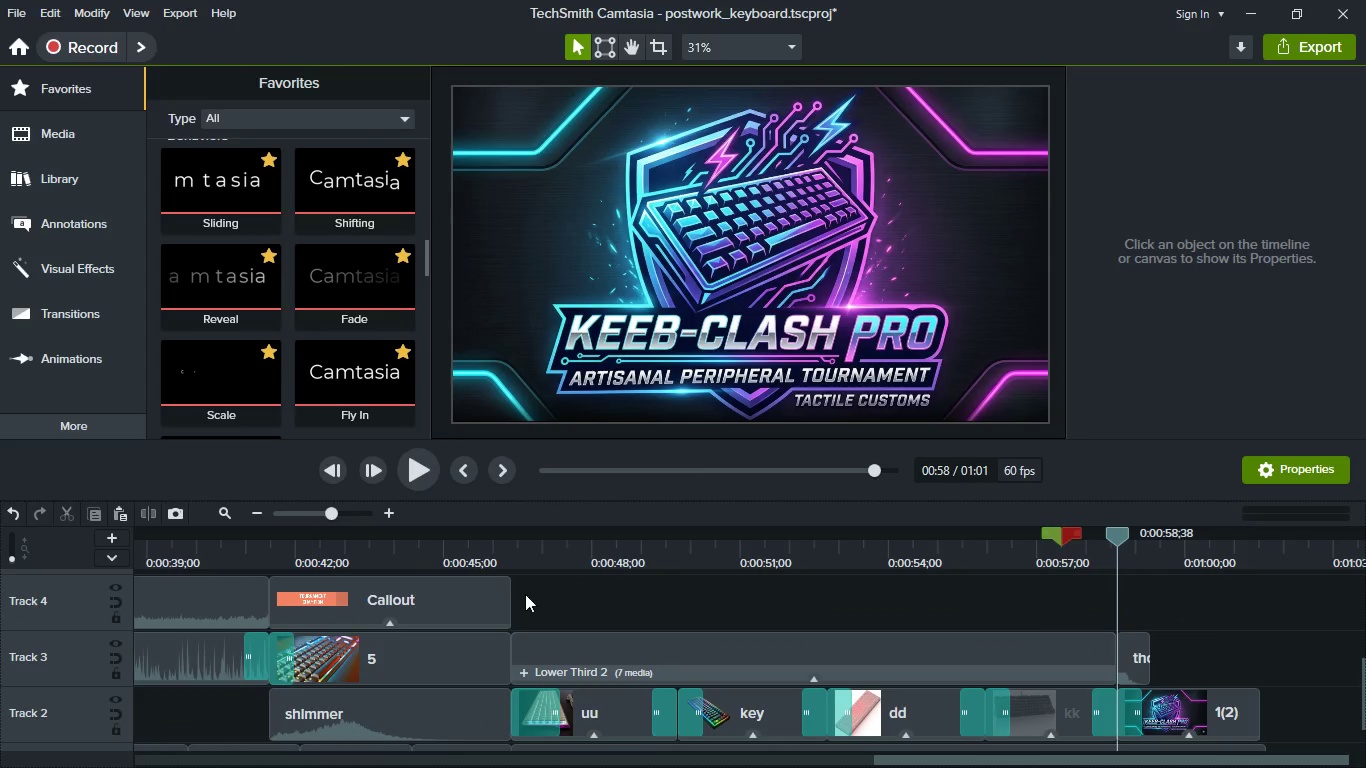 
left_click([497, 597])
 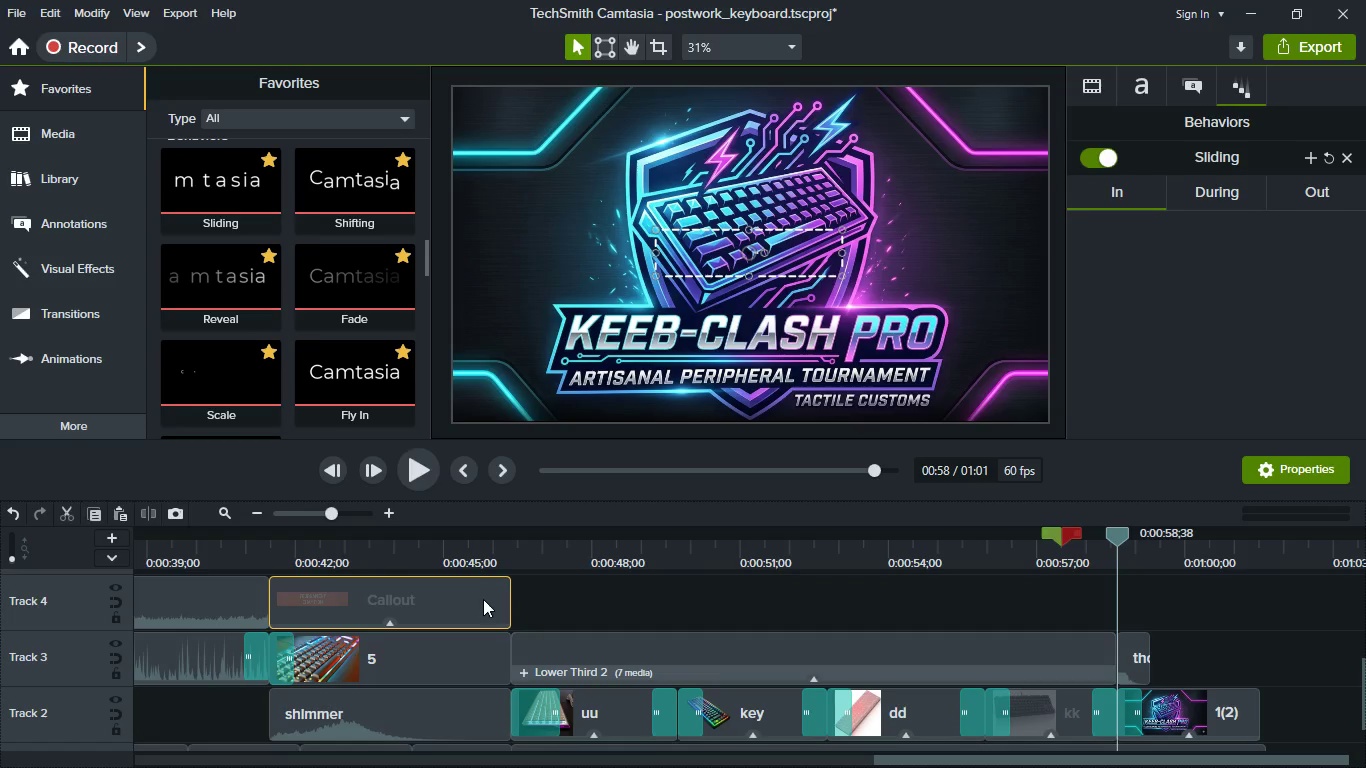 
key(Control+C)
 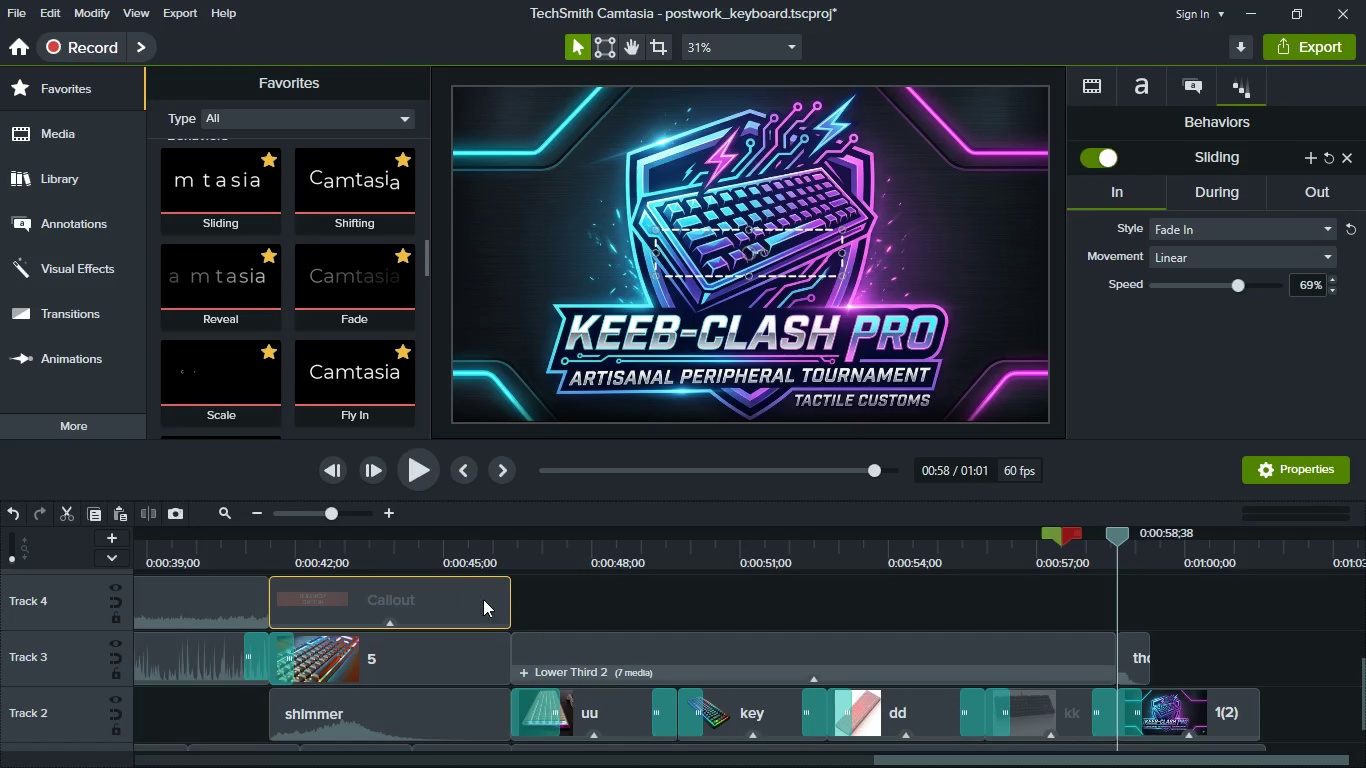 
key(Control+V)
 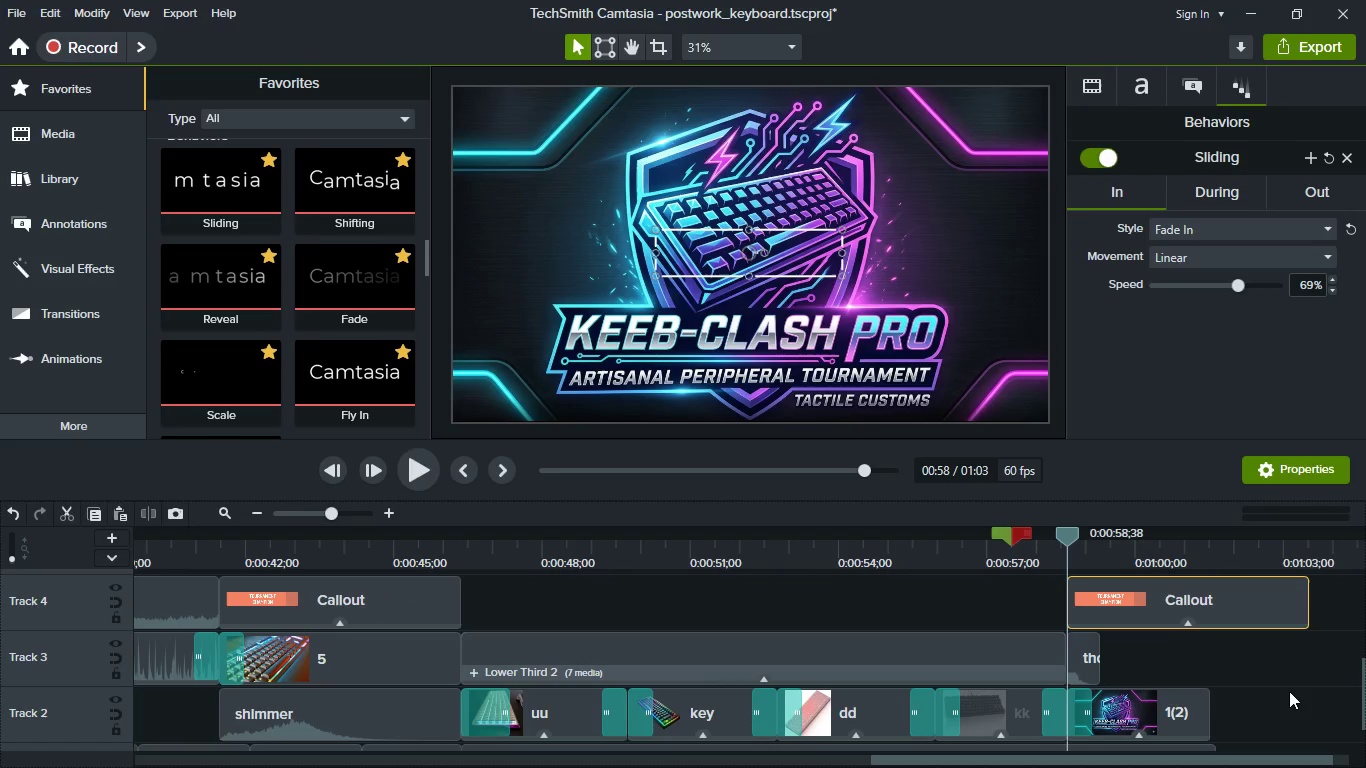 
scroll: coordinate [1302, 685], scroll_direction: down, amount: 1.0
 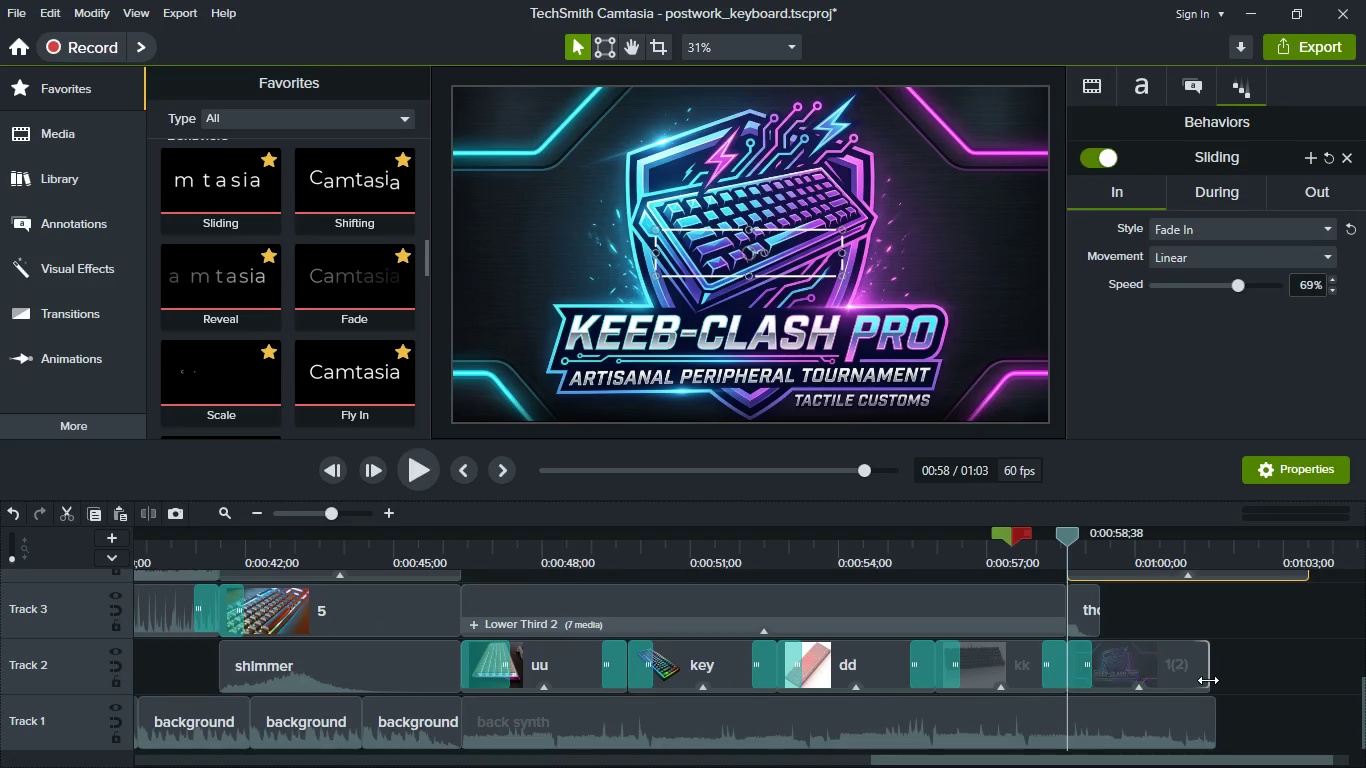 
left_click_drag(start_coordinate=[1208, 680], to_coordinate=[1220, 682])
 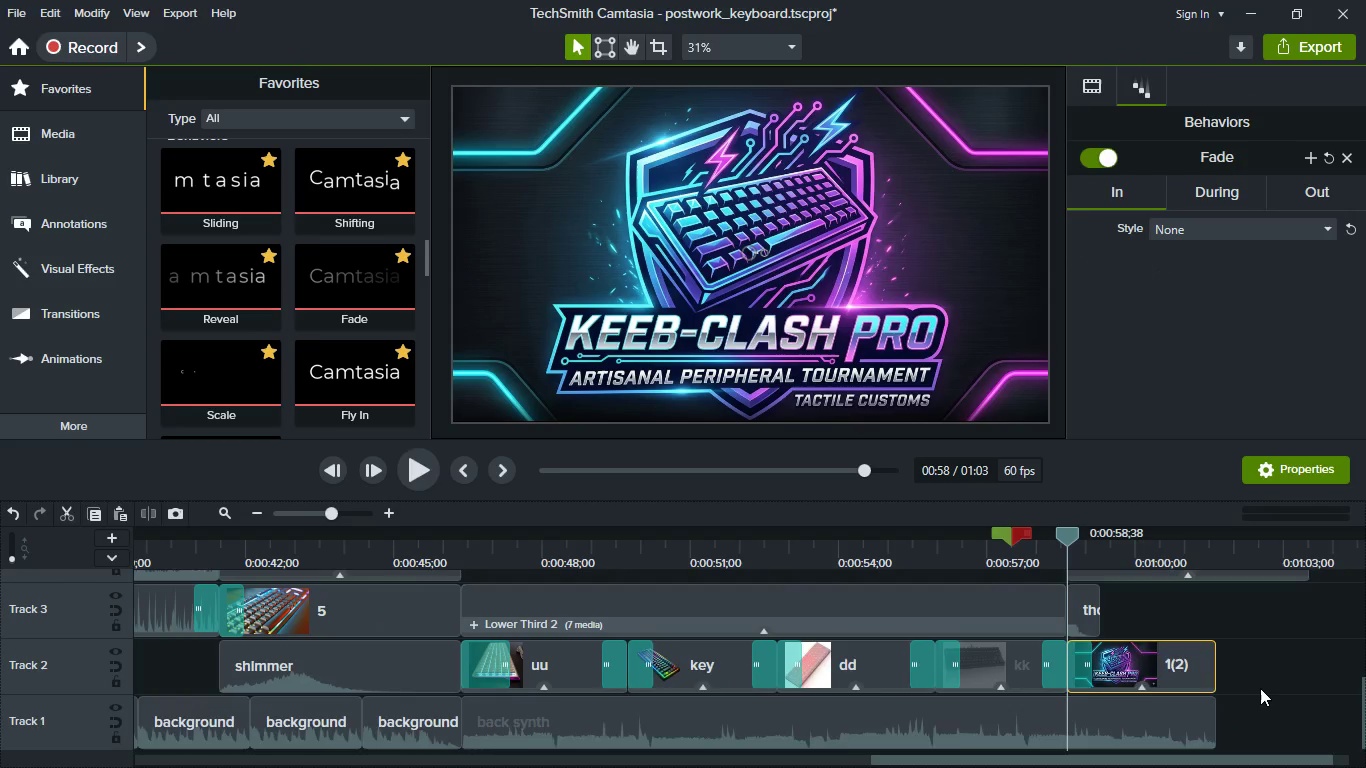 
scroll: coordinate [1260, 688], scroll_direction: up, amount: 1.0
 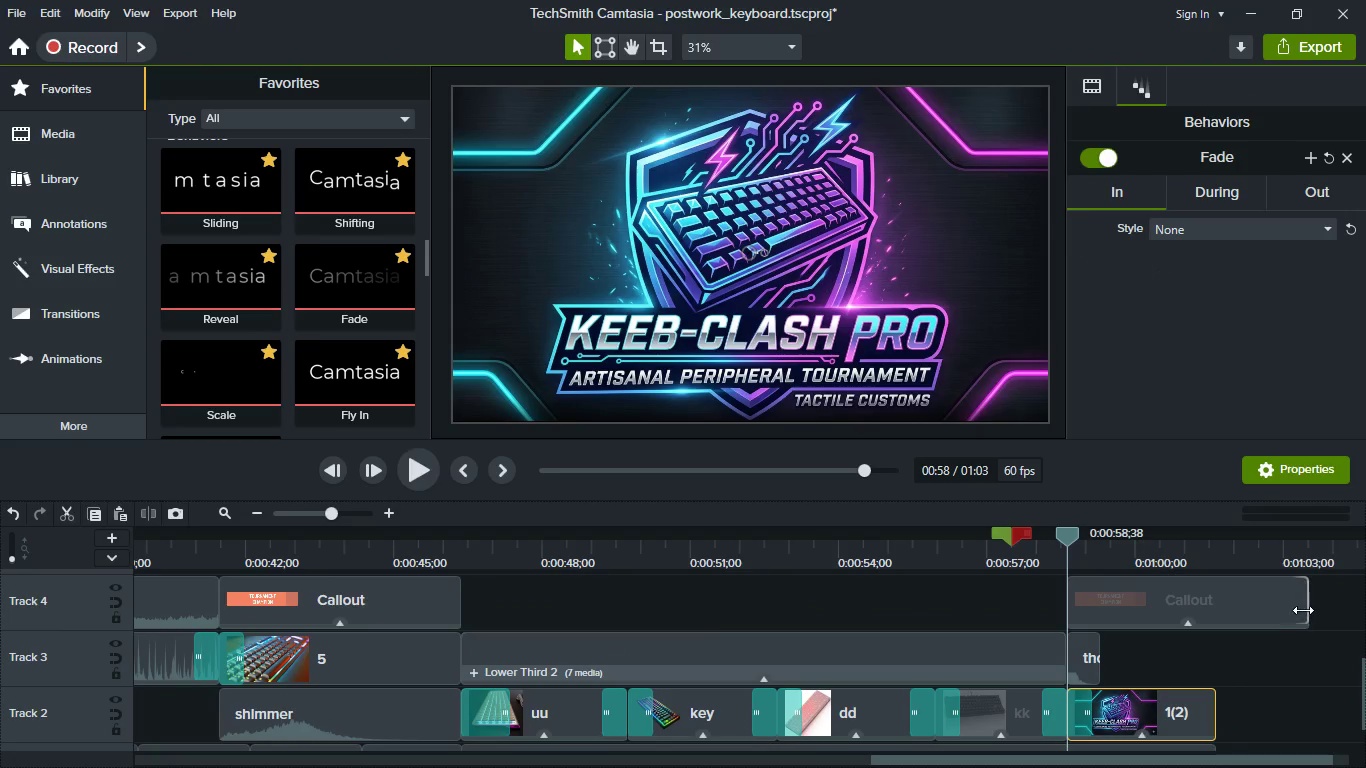 
left_click_drag(start_coordinate=[1303, 610], to_coordinate=[1220, 619])
 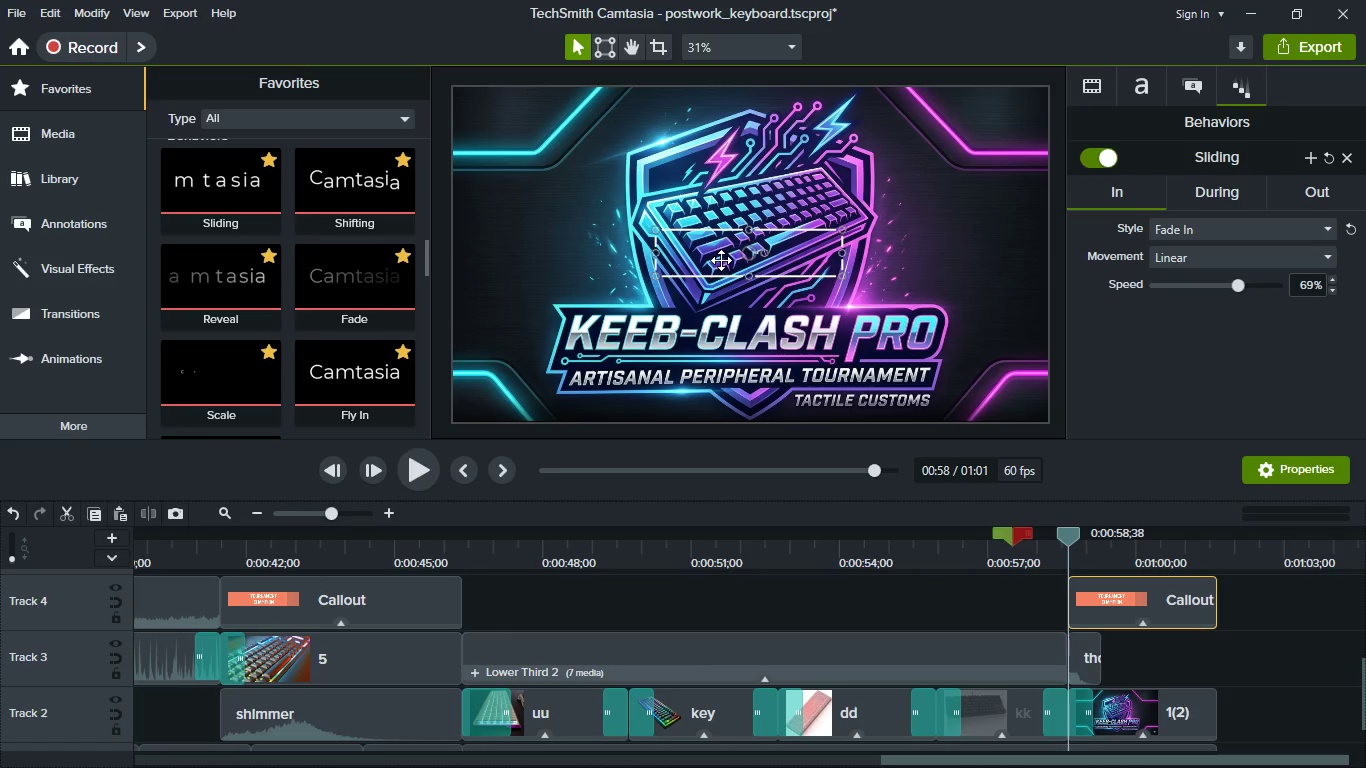 
left_click_drag(start_coordinate=[732, 262], to_coordinate=[711, 183])
 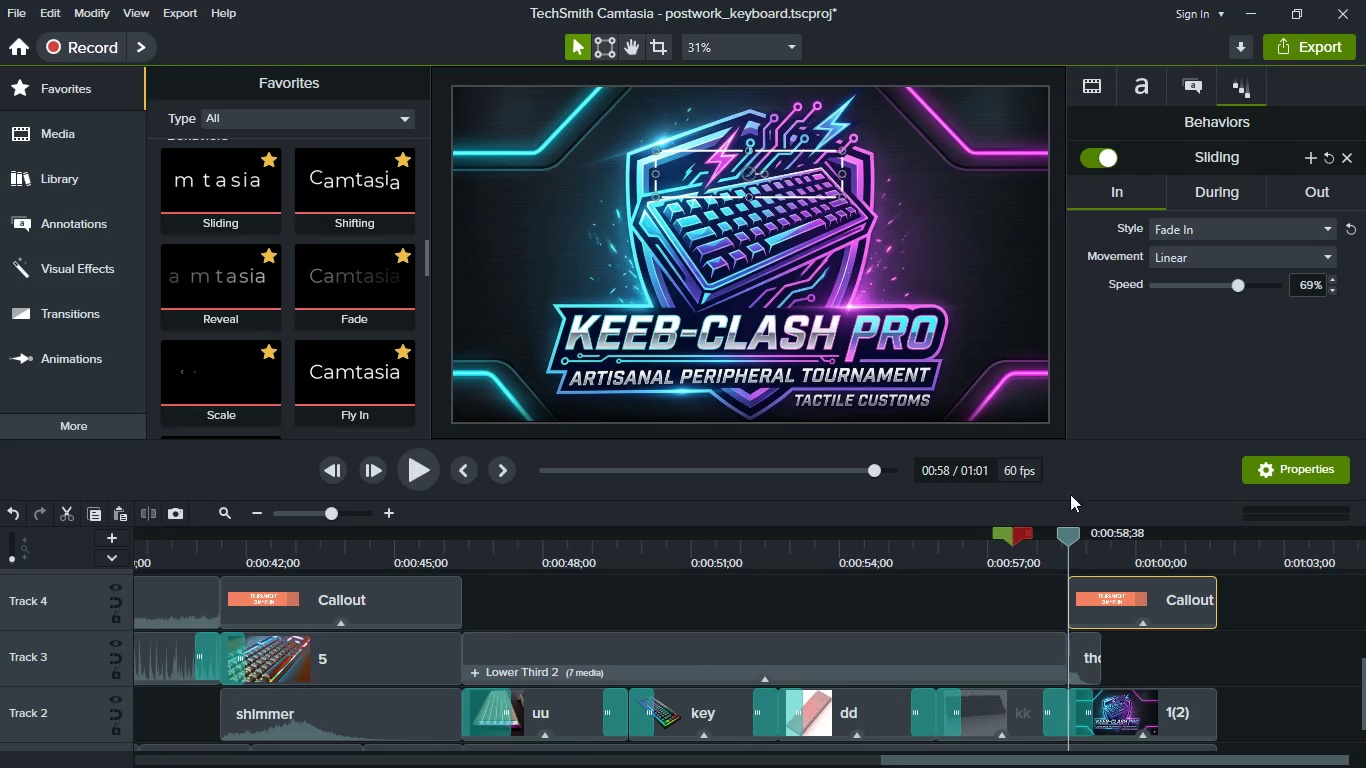 
left_click([1113, 549])
 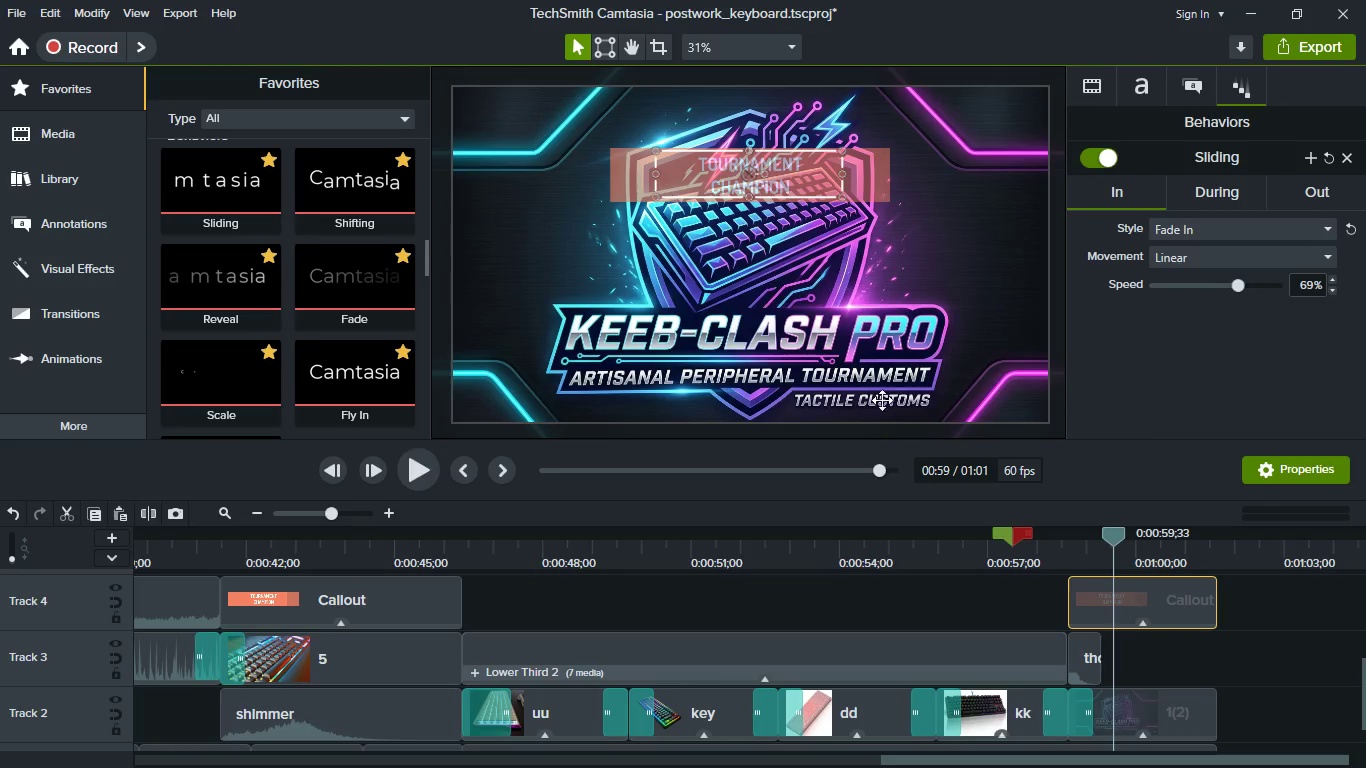 
mouse_move([1171, 567])
 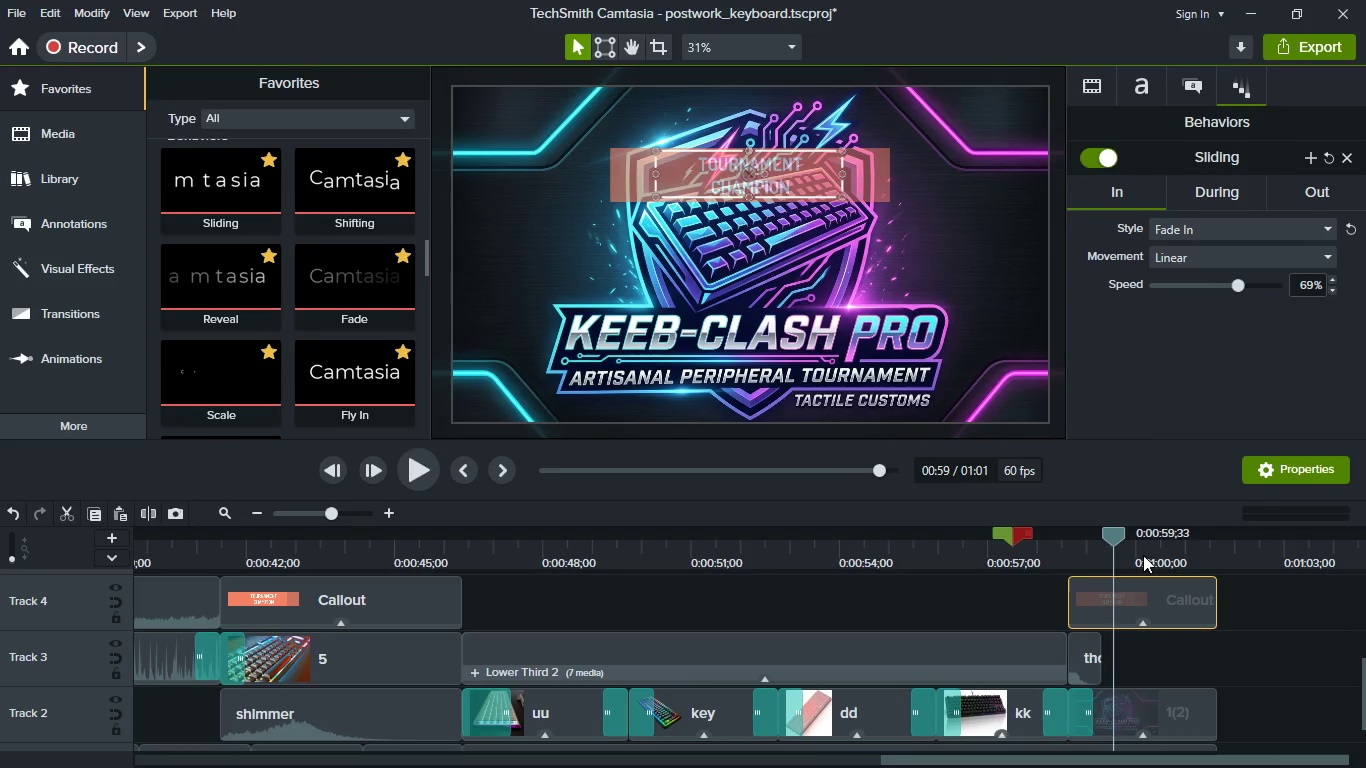 
left_click([1143, 555])
 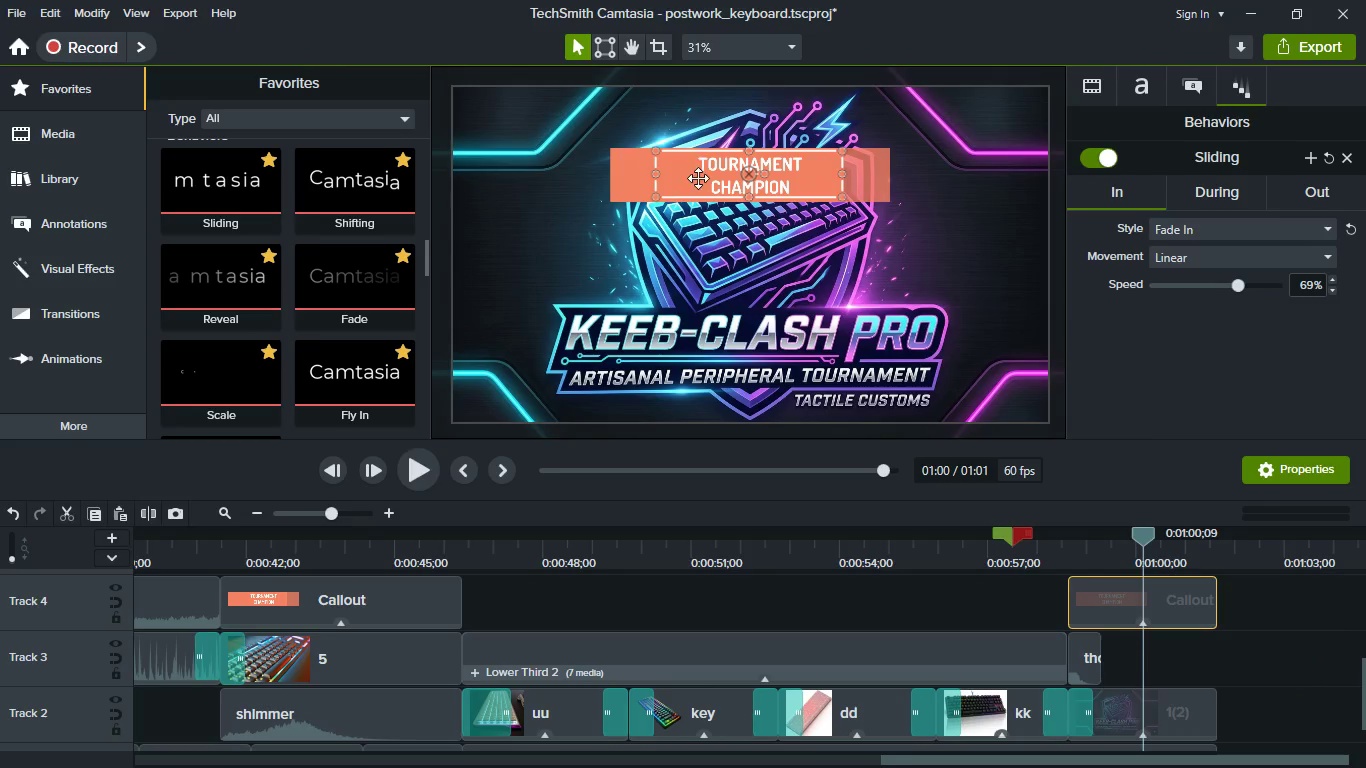 
double_click([698, 178])
 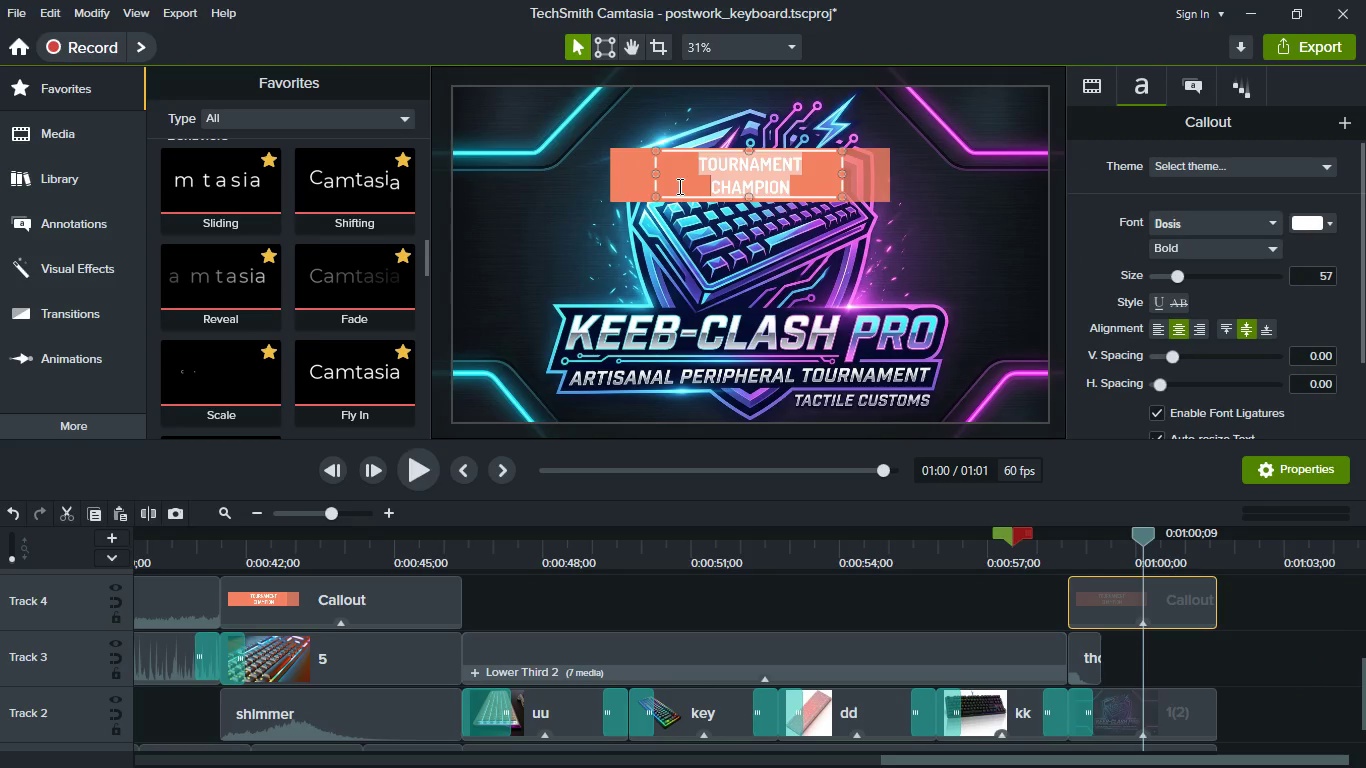 
key(Control+V)
 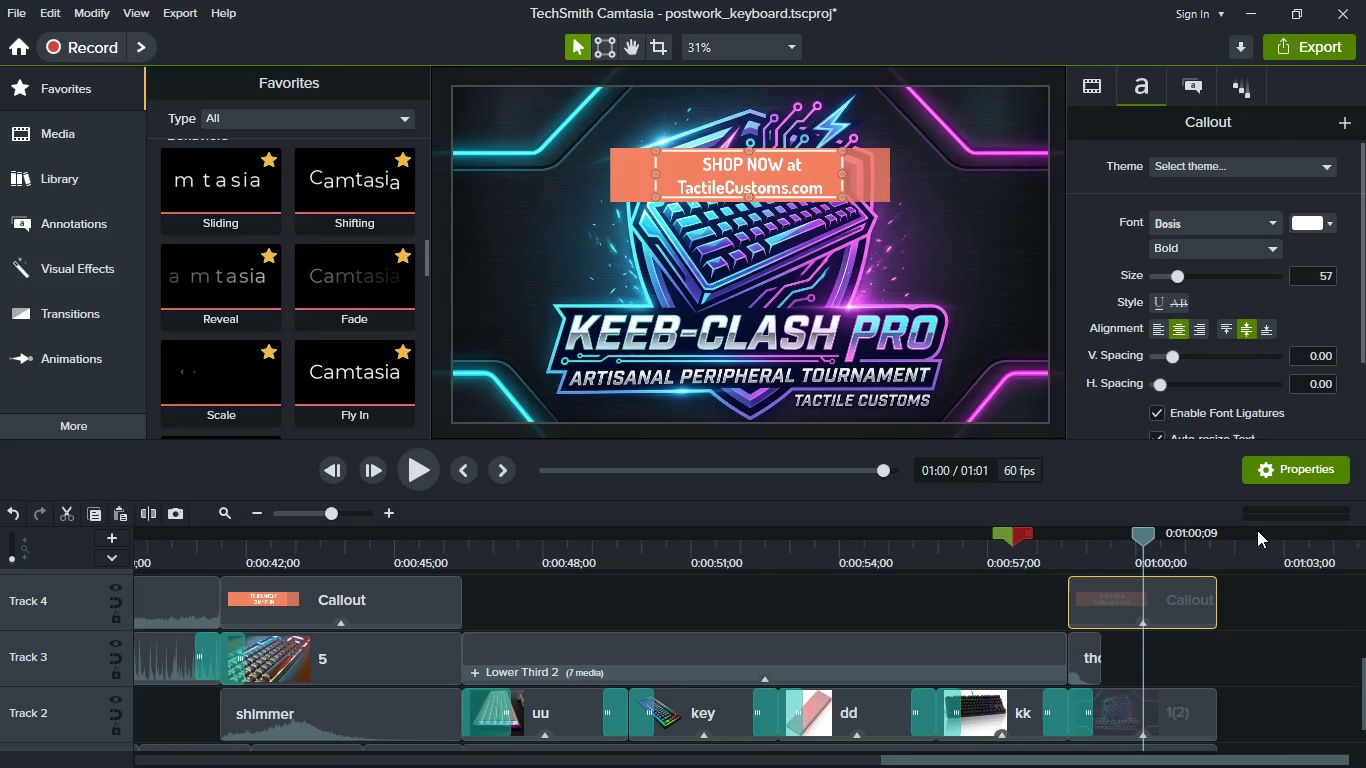 
left_click([1268, 629])
 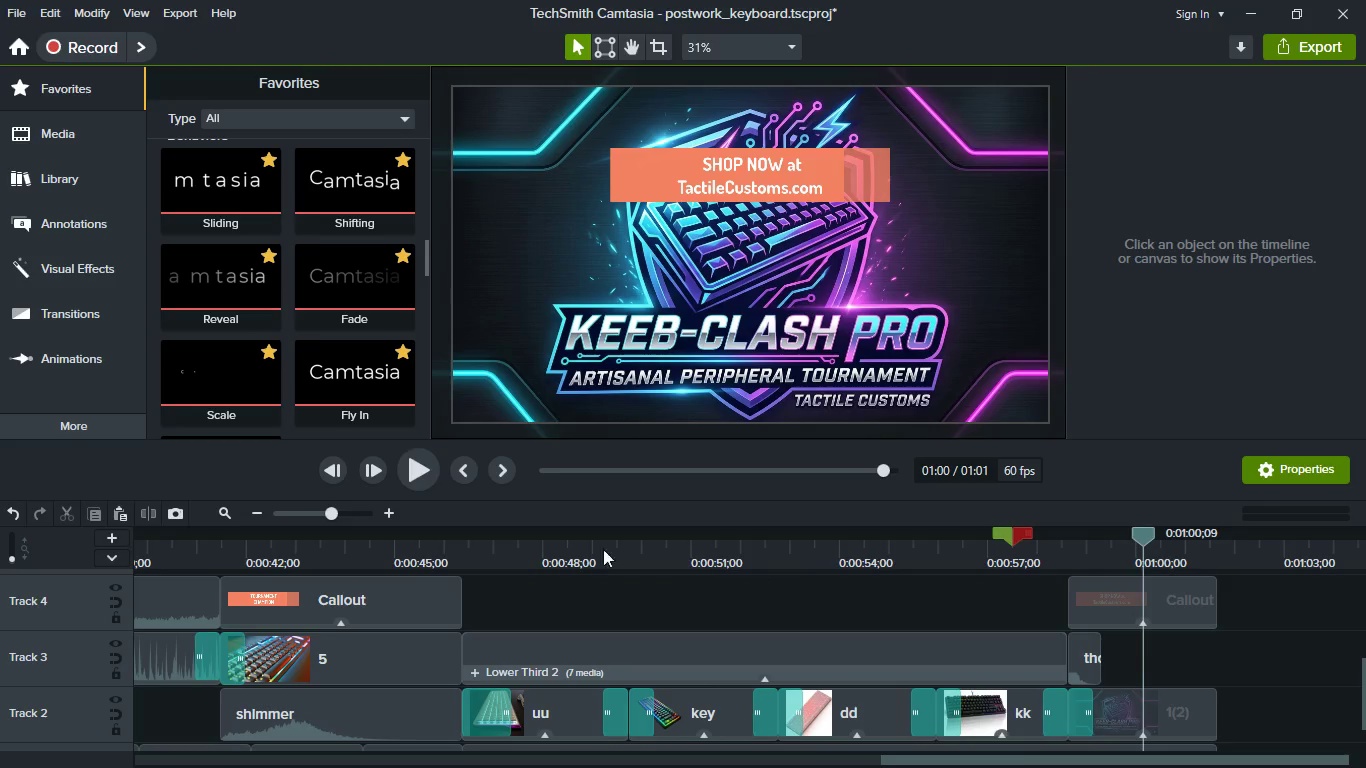 
left_click([425, 481])
 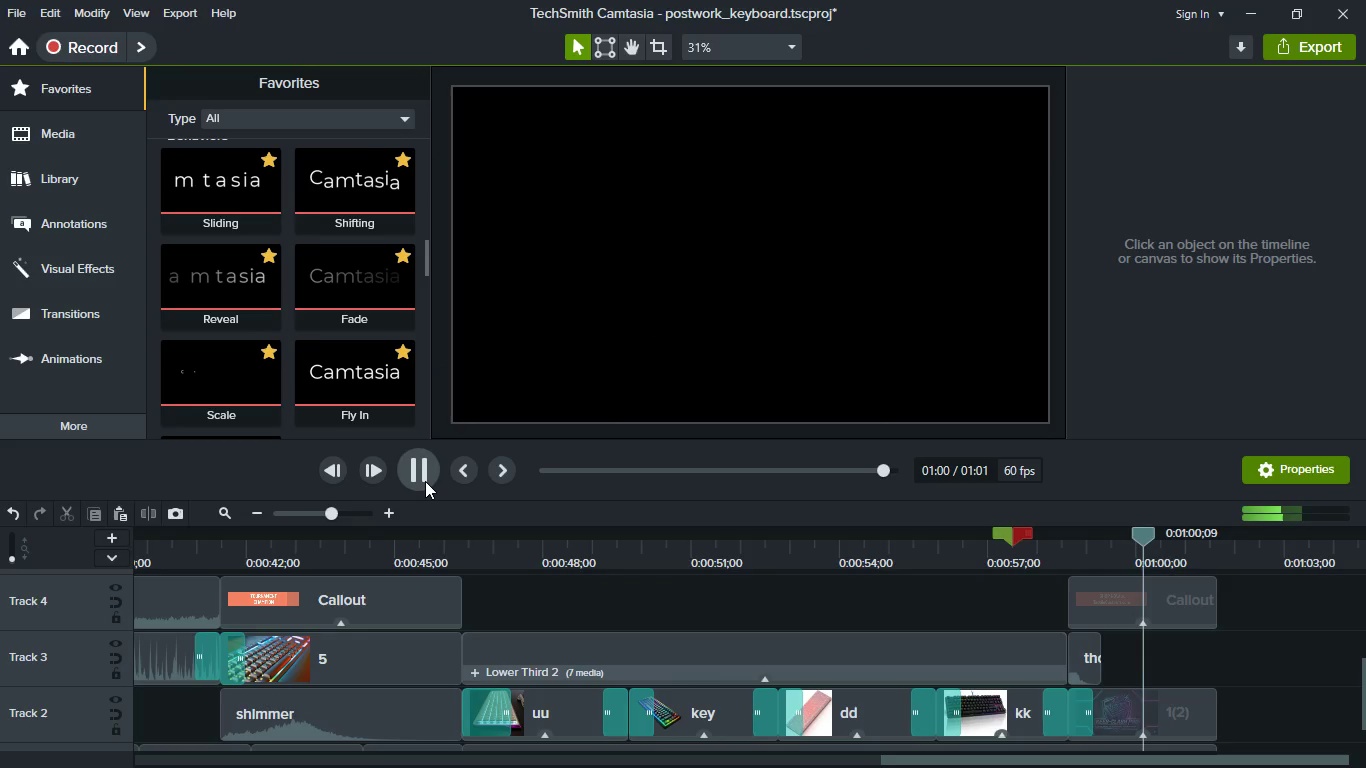 
left_click([425, 481])
 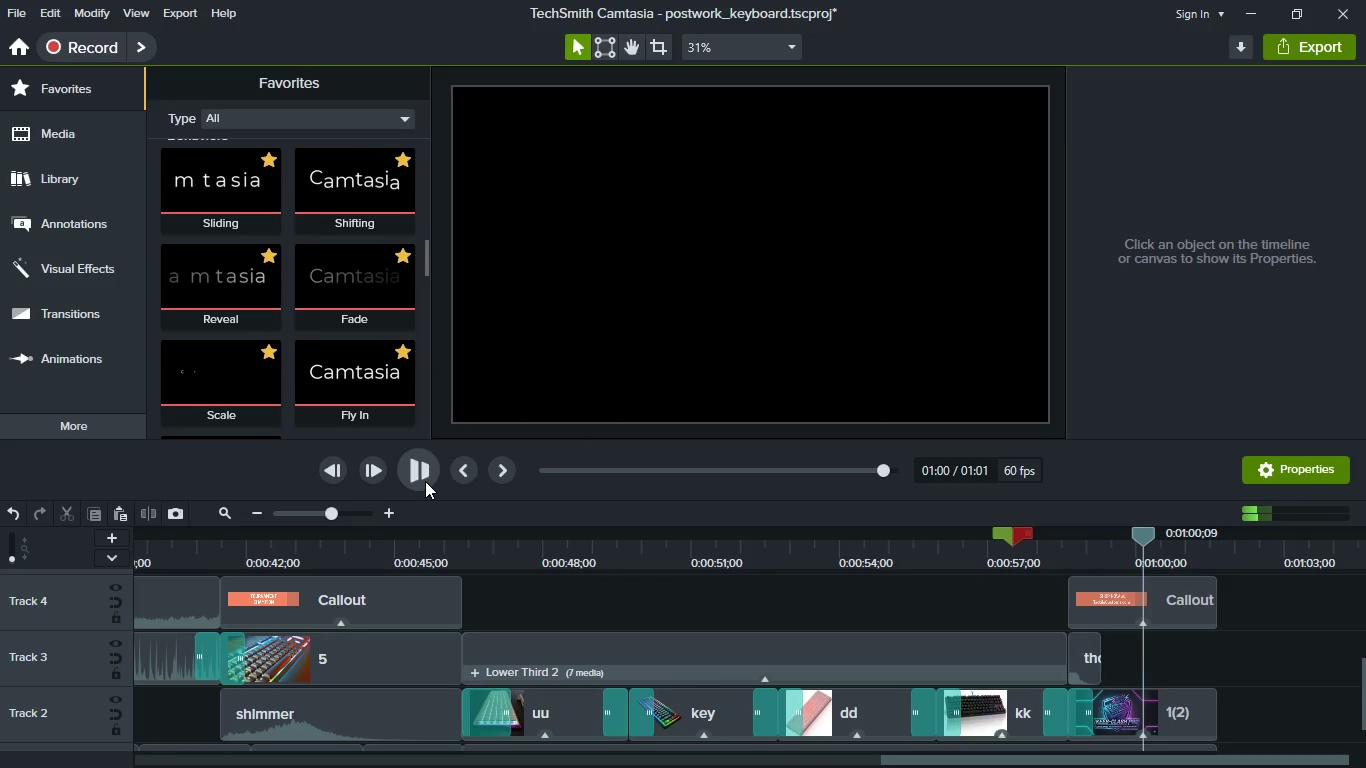 
left_click([425, 481])